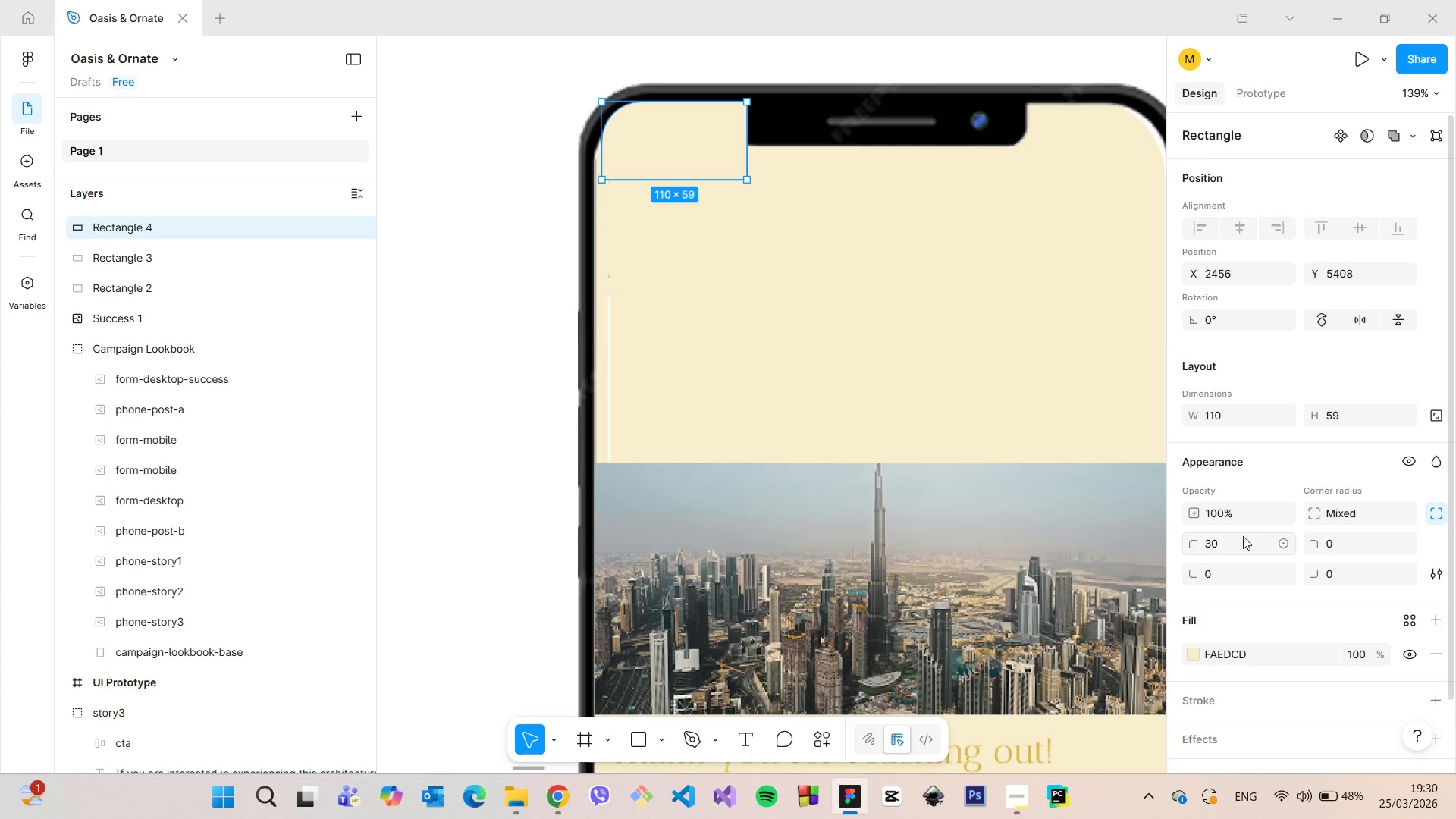 
key(Enter)
 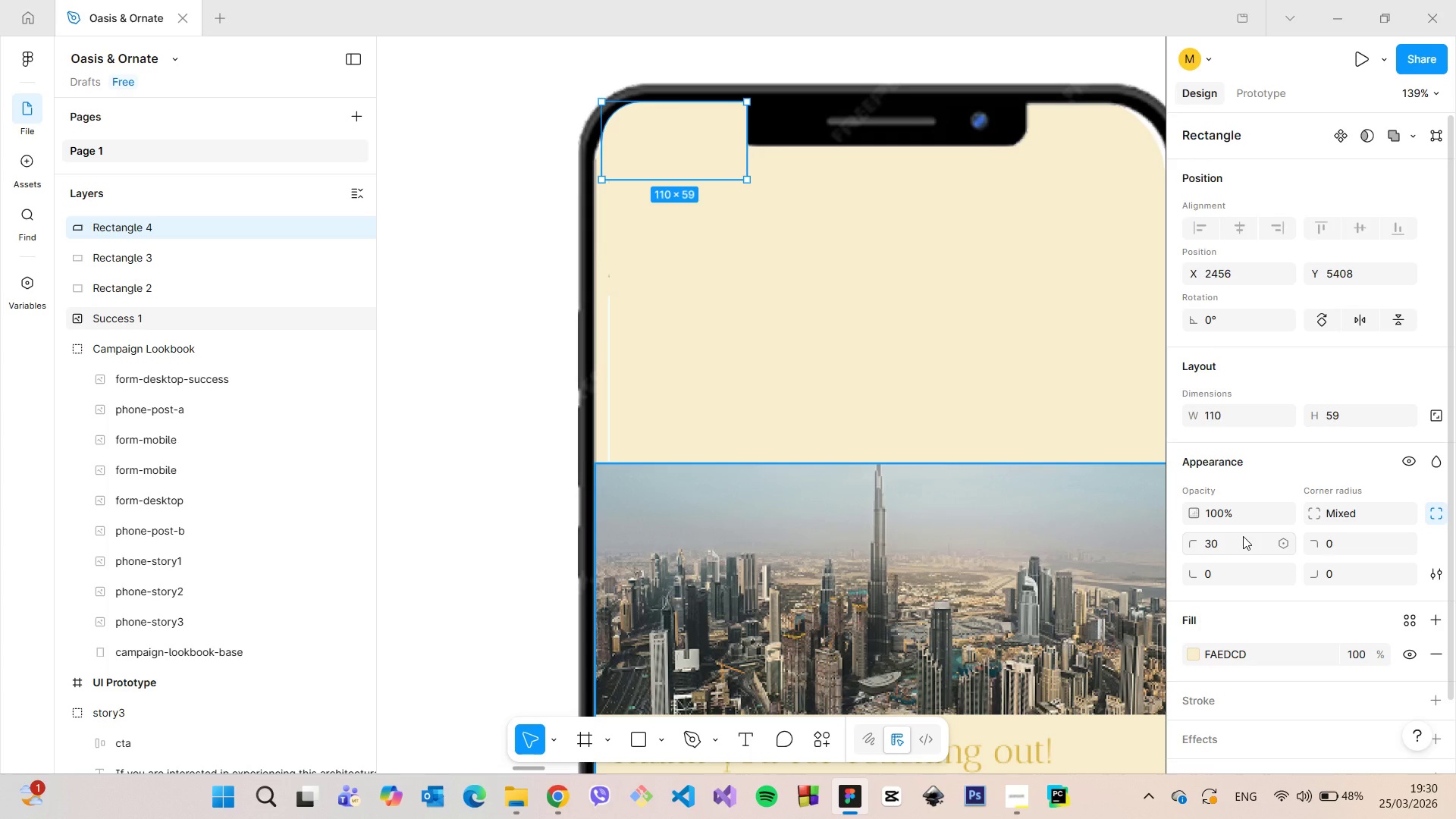 
left_click([1243, 536])
 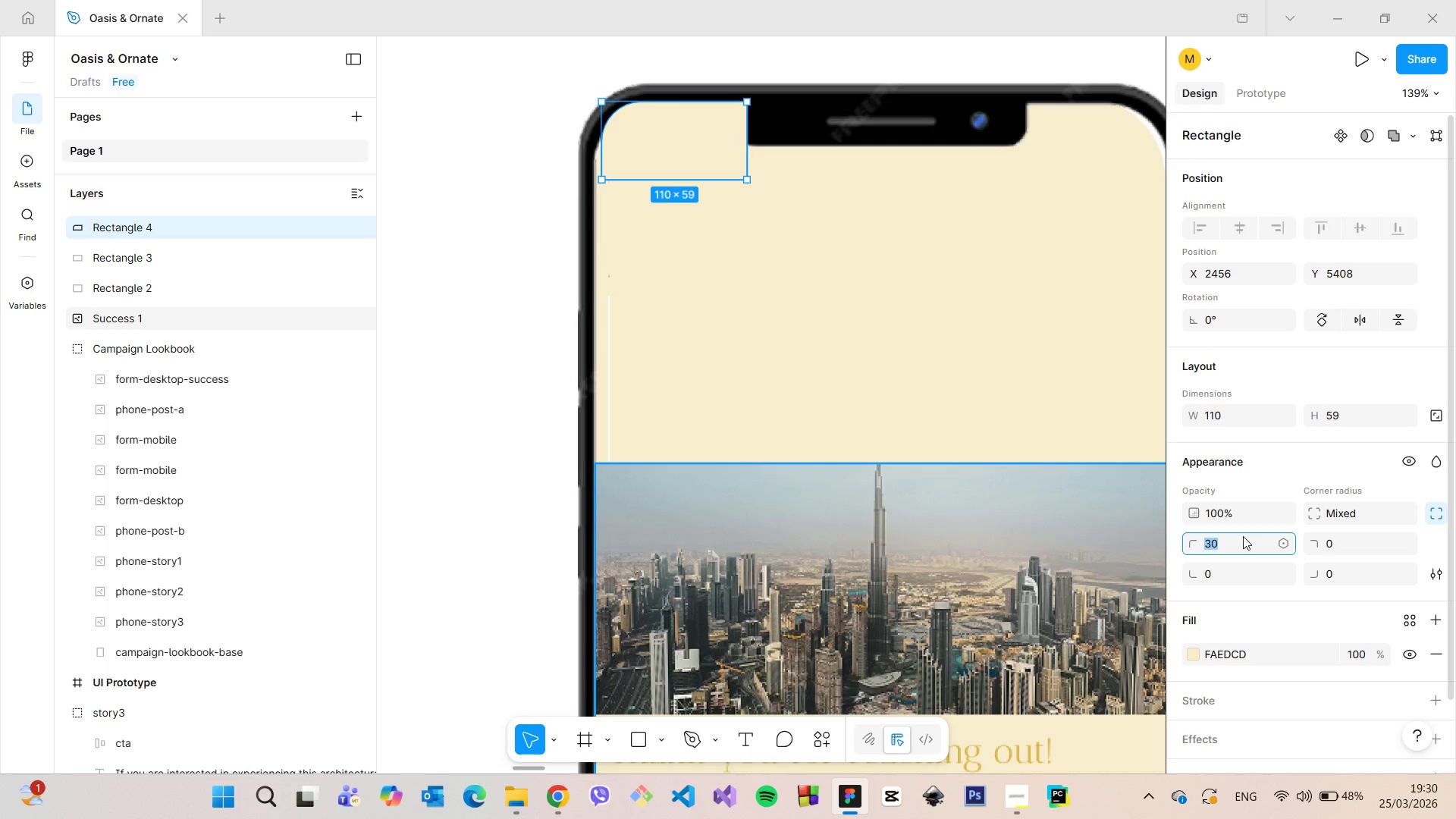 
type(40)
 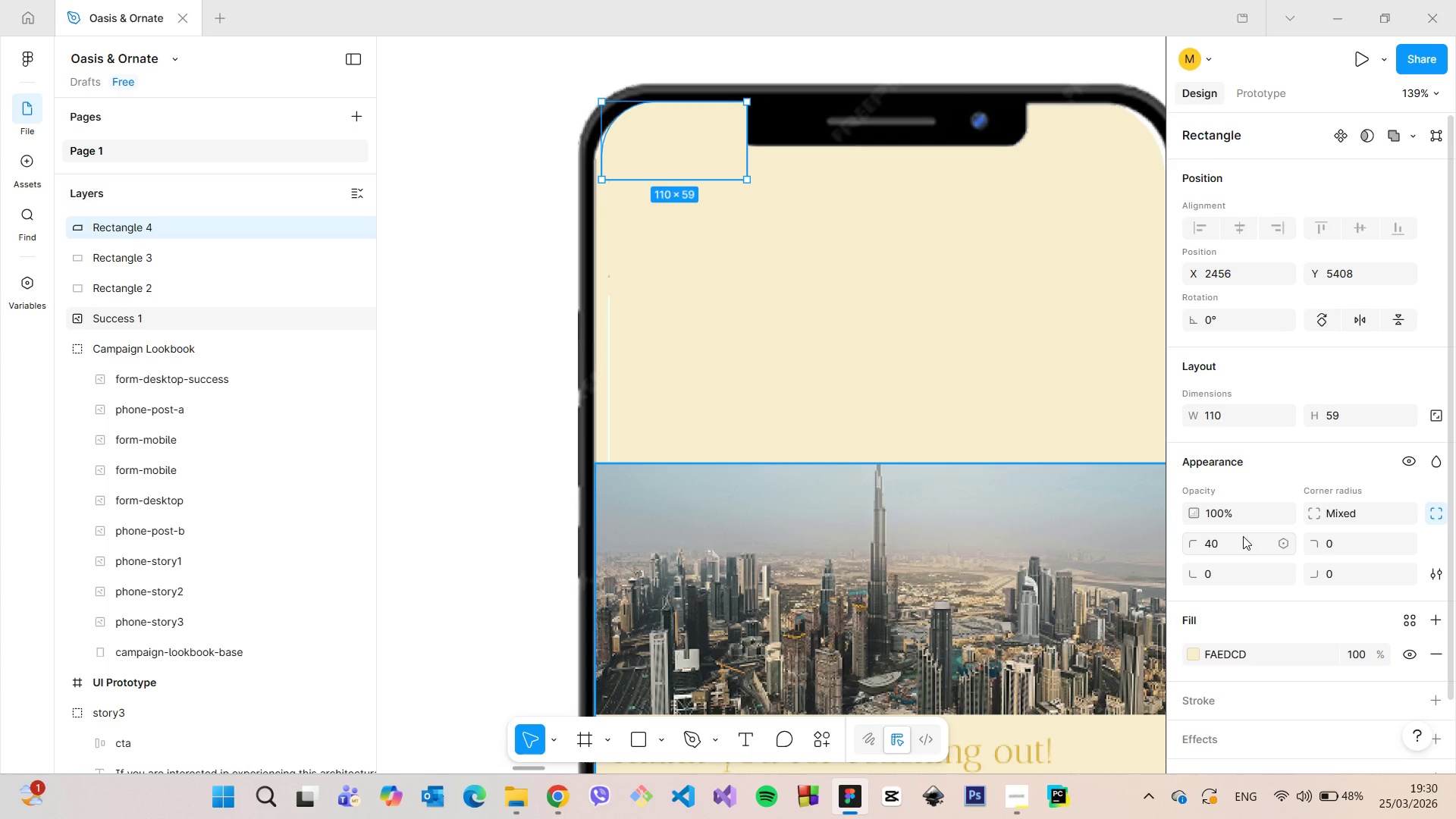 
key(Enter)
 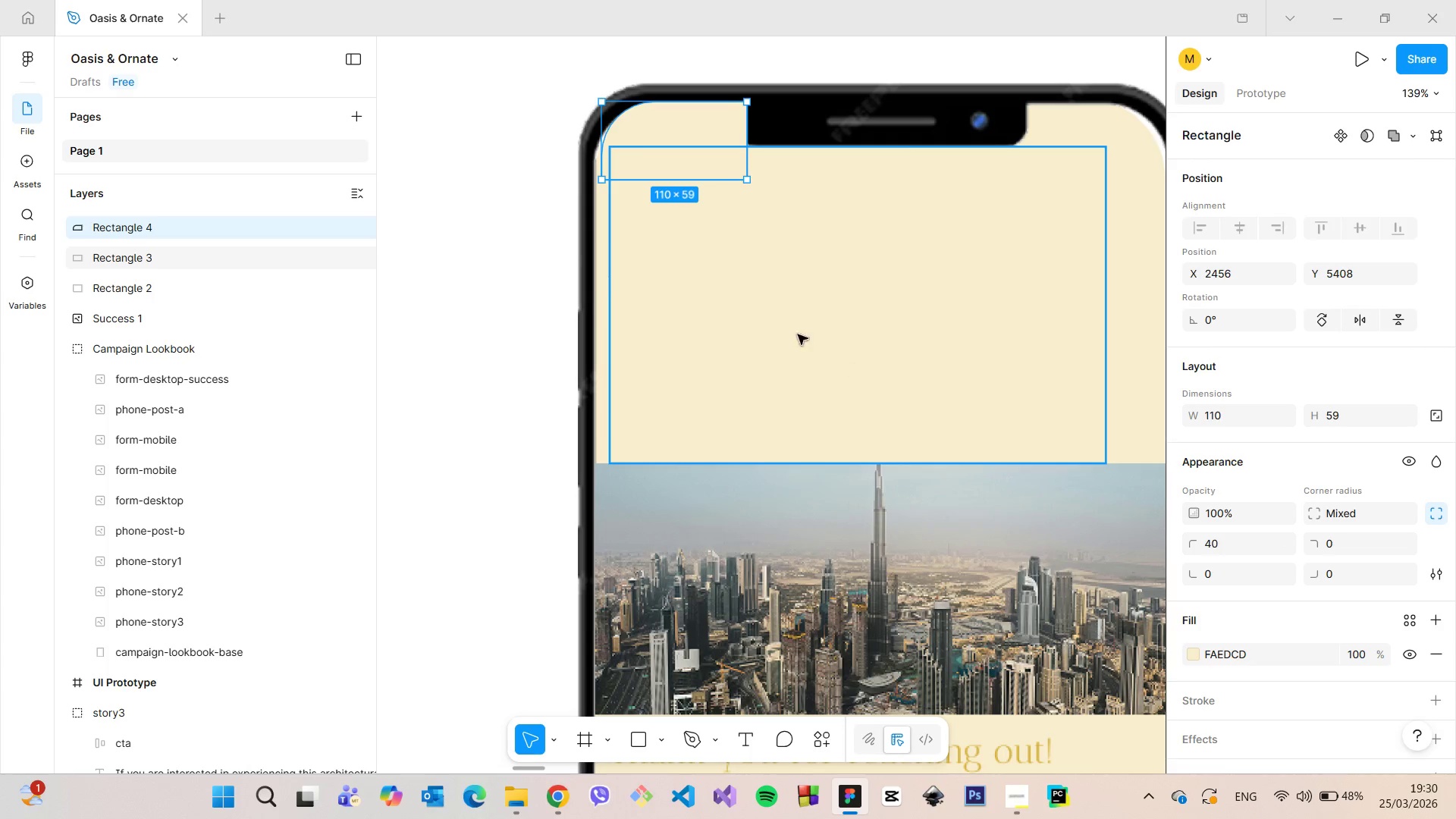 
left_click([513, 224])
 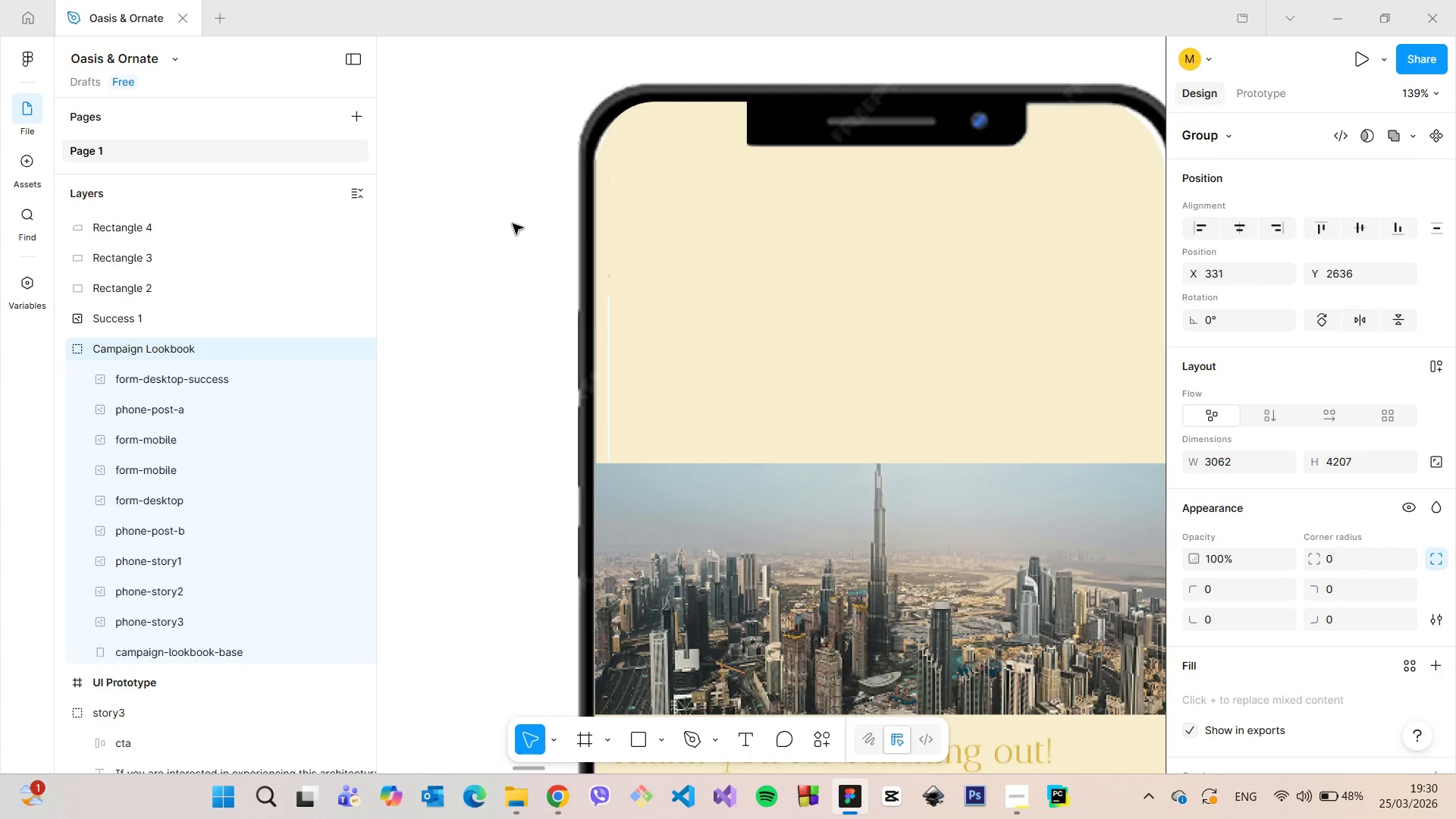 
scroll: coordinate [513, 223], scroll_direction: down, amount: 8.0
 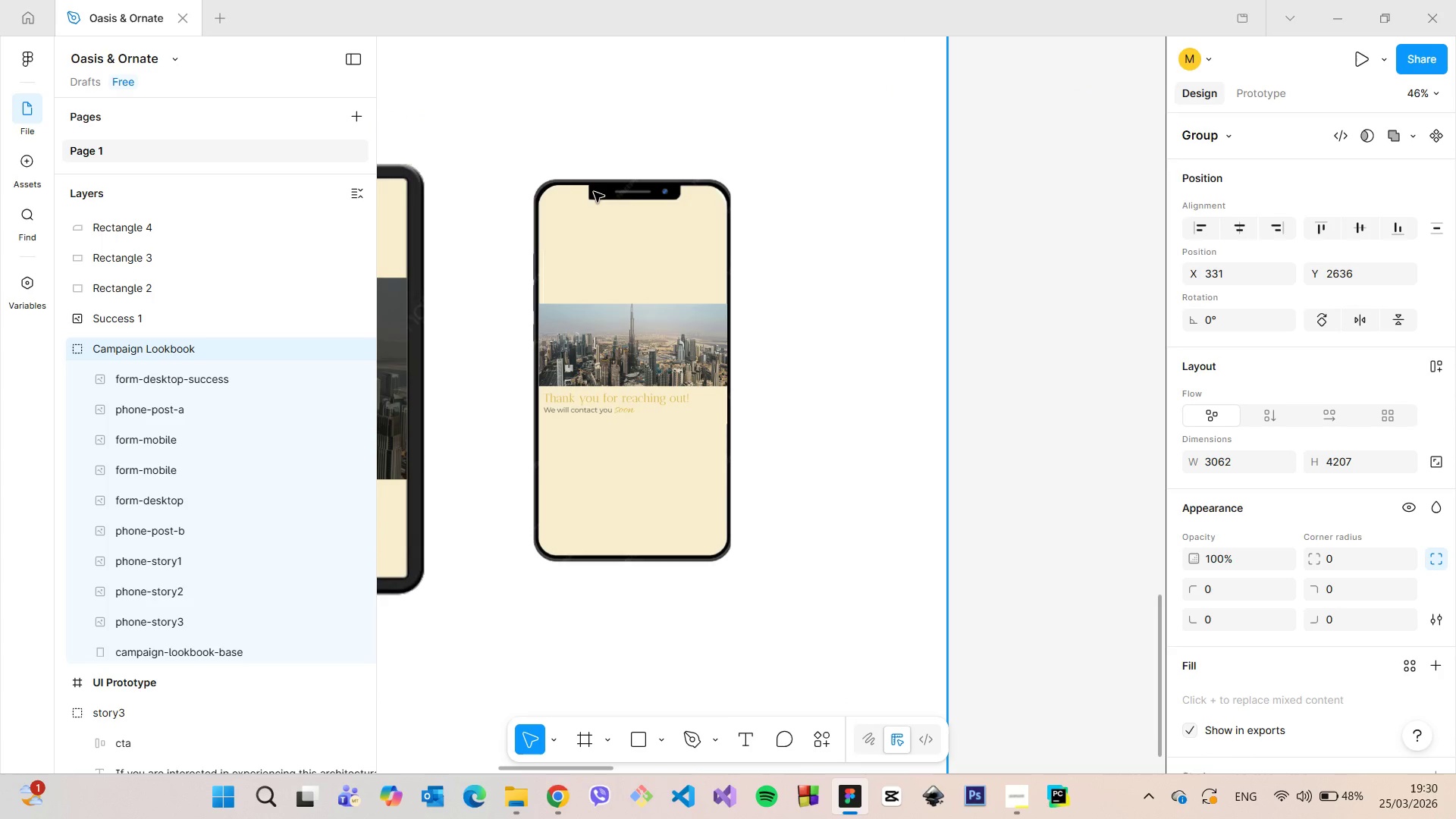 
scroll: coordinate [523, 174], scroll_direction: up, amount: 13.0
 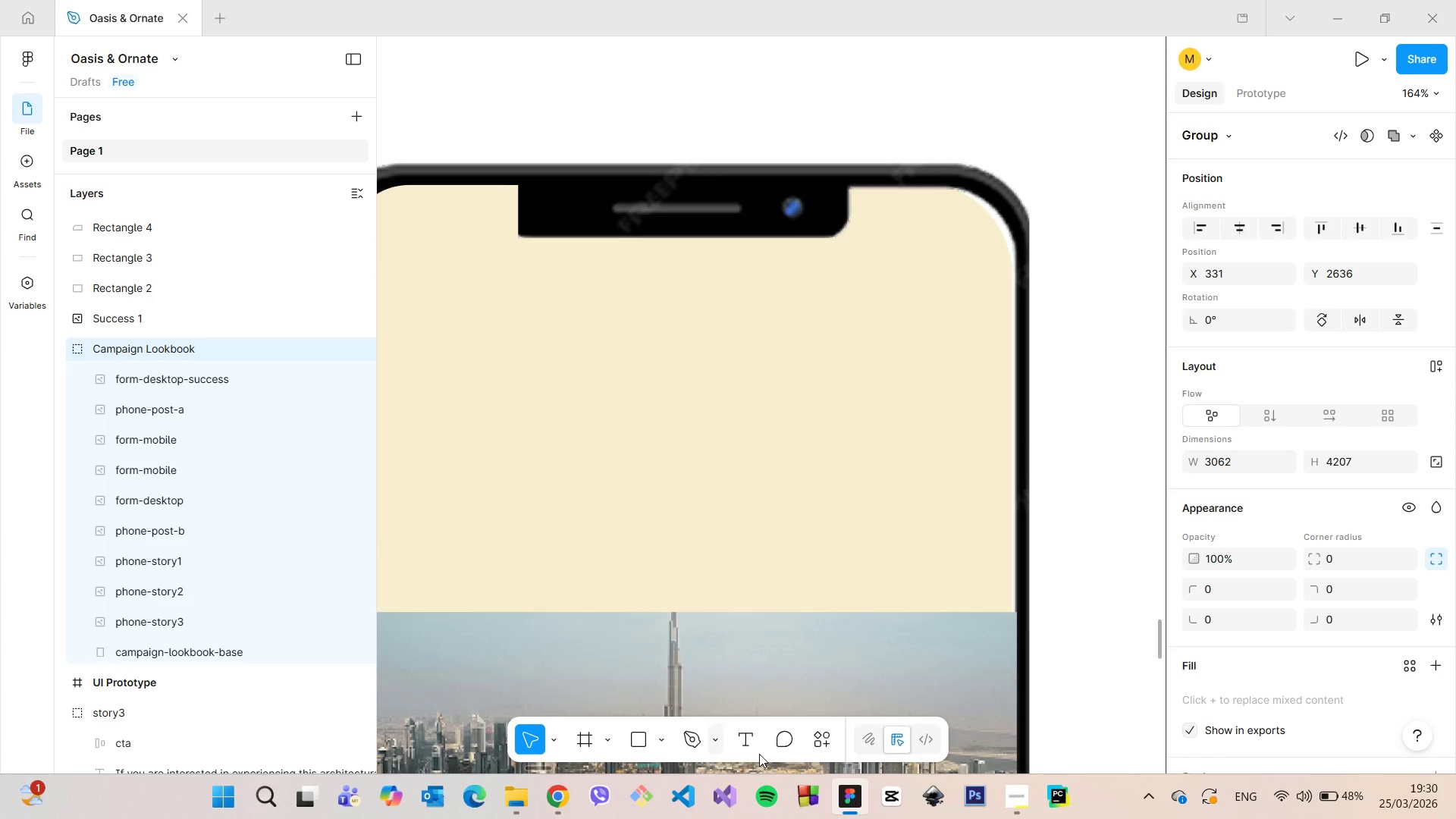 
left_click([1152, 791])
 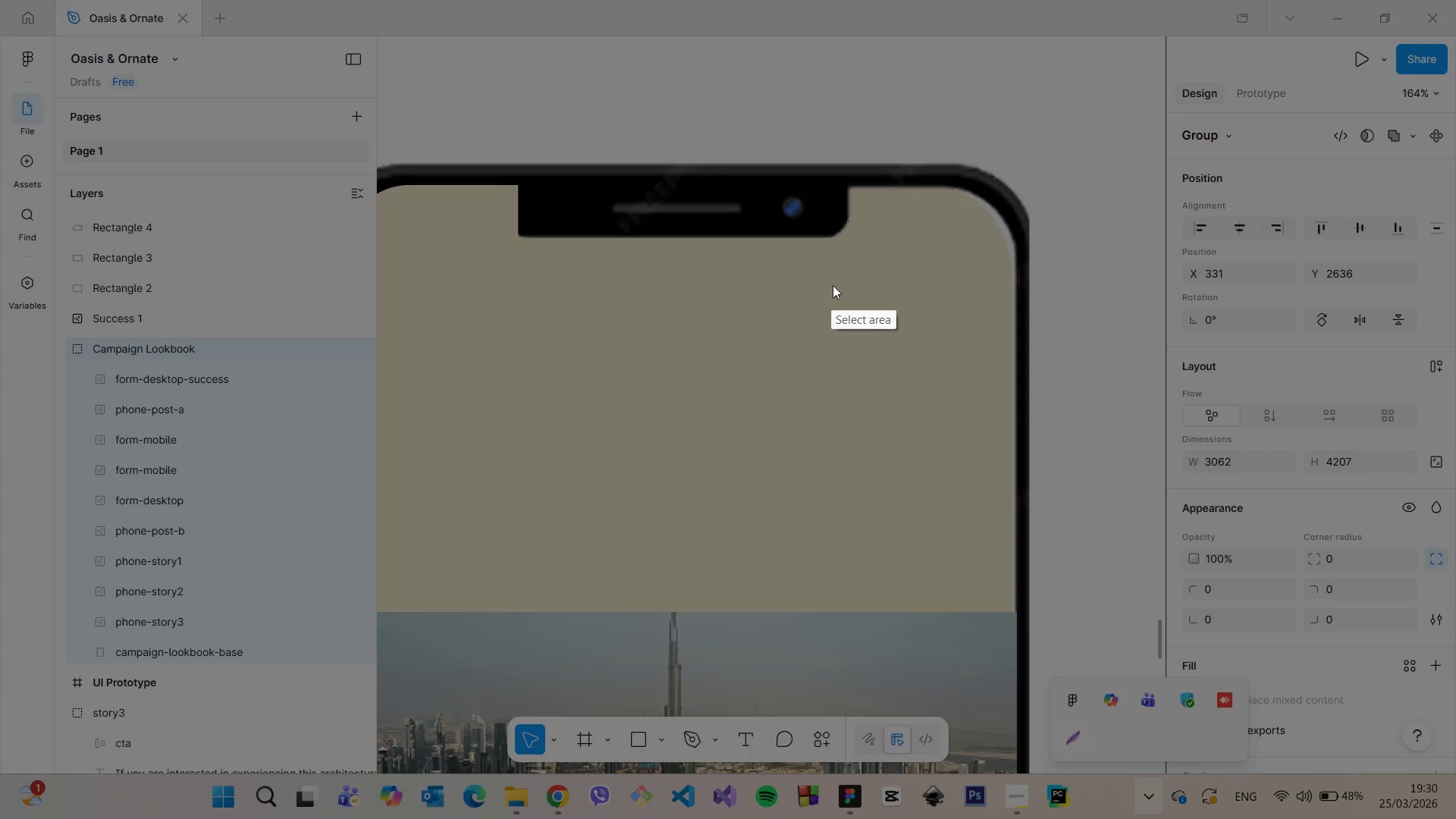 
left_click_drag(start_coordinate=[878, 259], to_coordinate=[816, 185])
 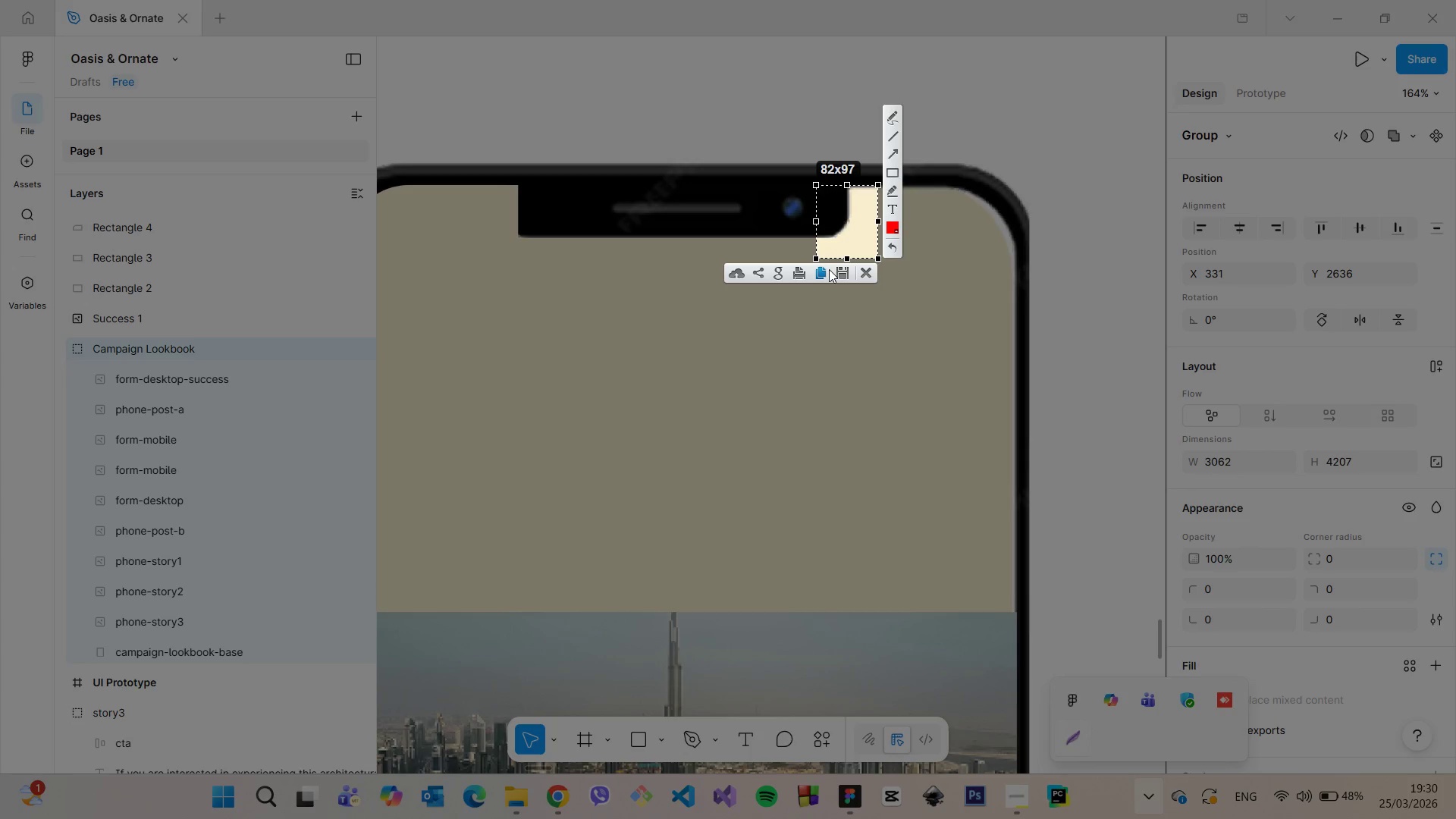 
left_click([824, 271])
 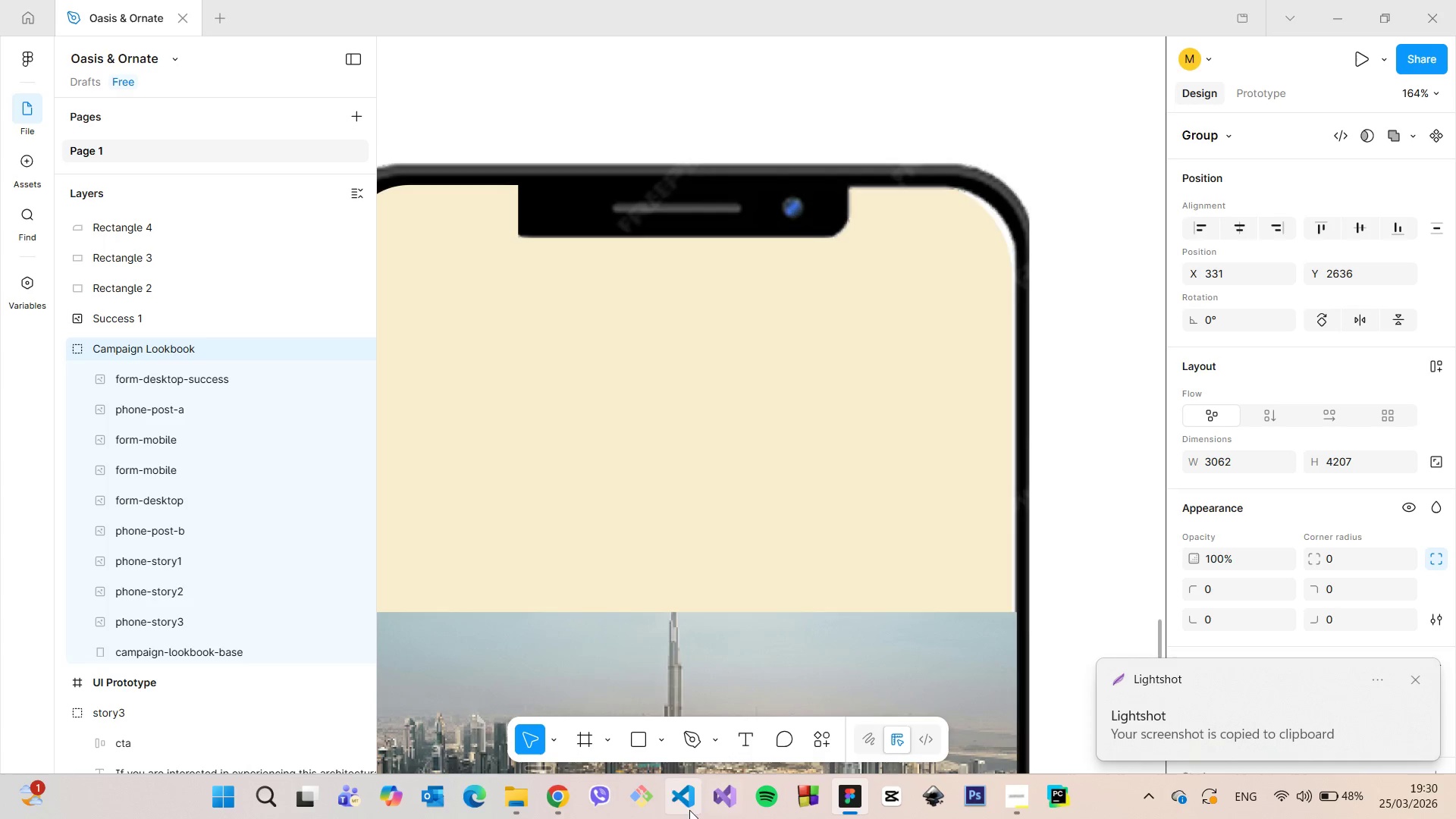 
key(Control+V)
 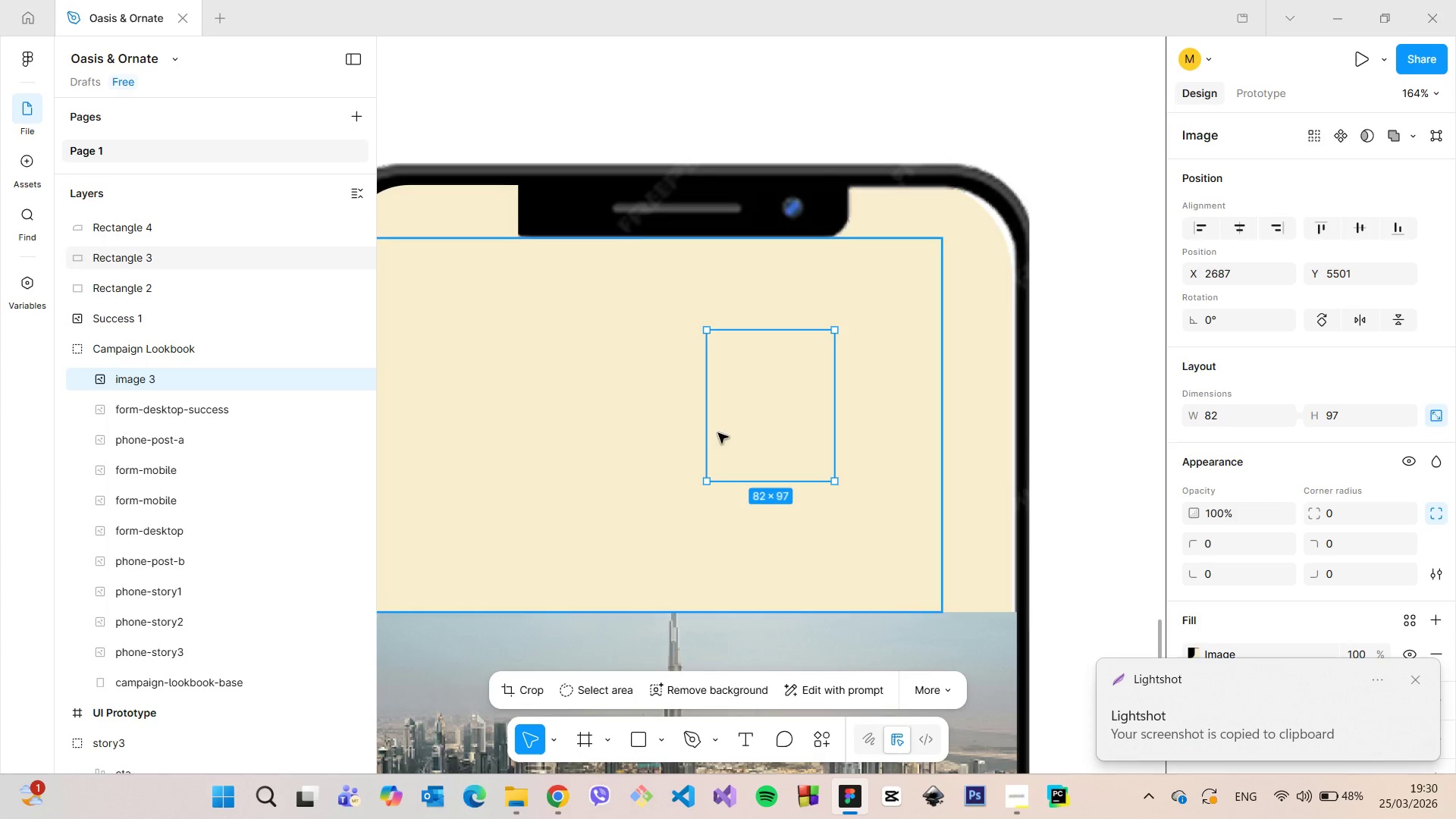 
left_click_drag(start_coordinate=[749, 425], to_coordinate=[601, 197])
 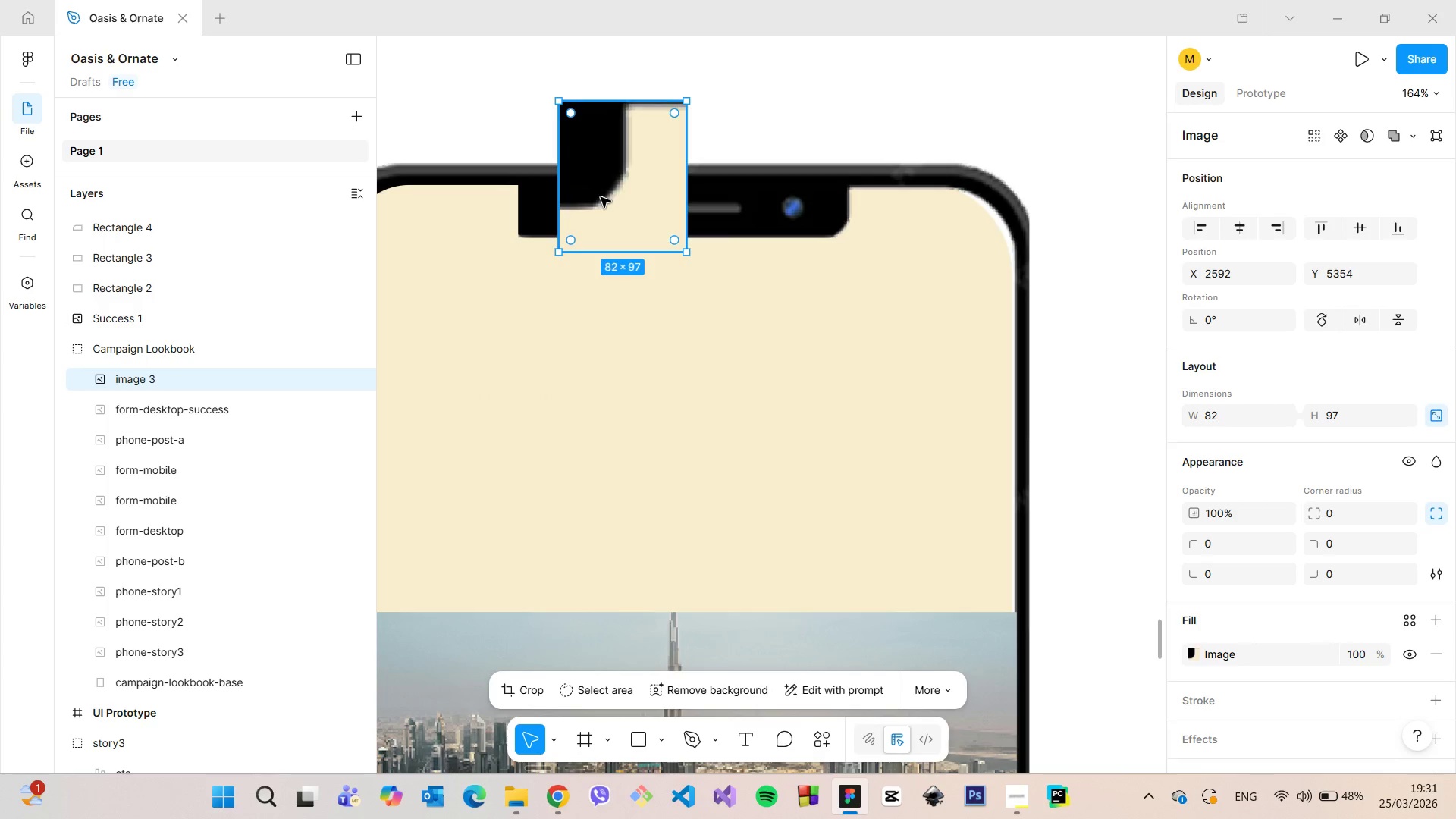 
right_click([601, 197])
 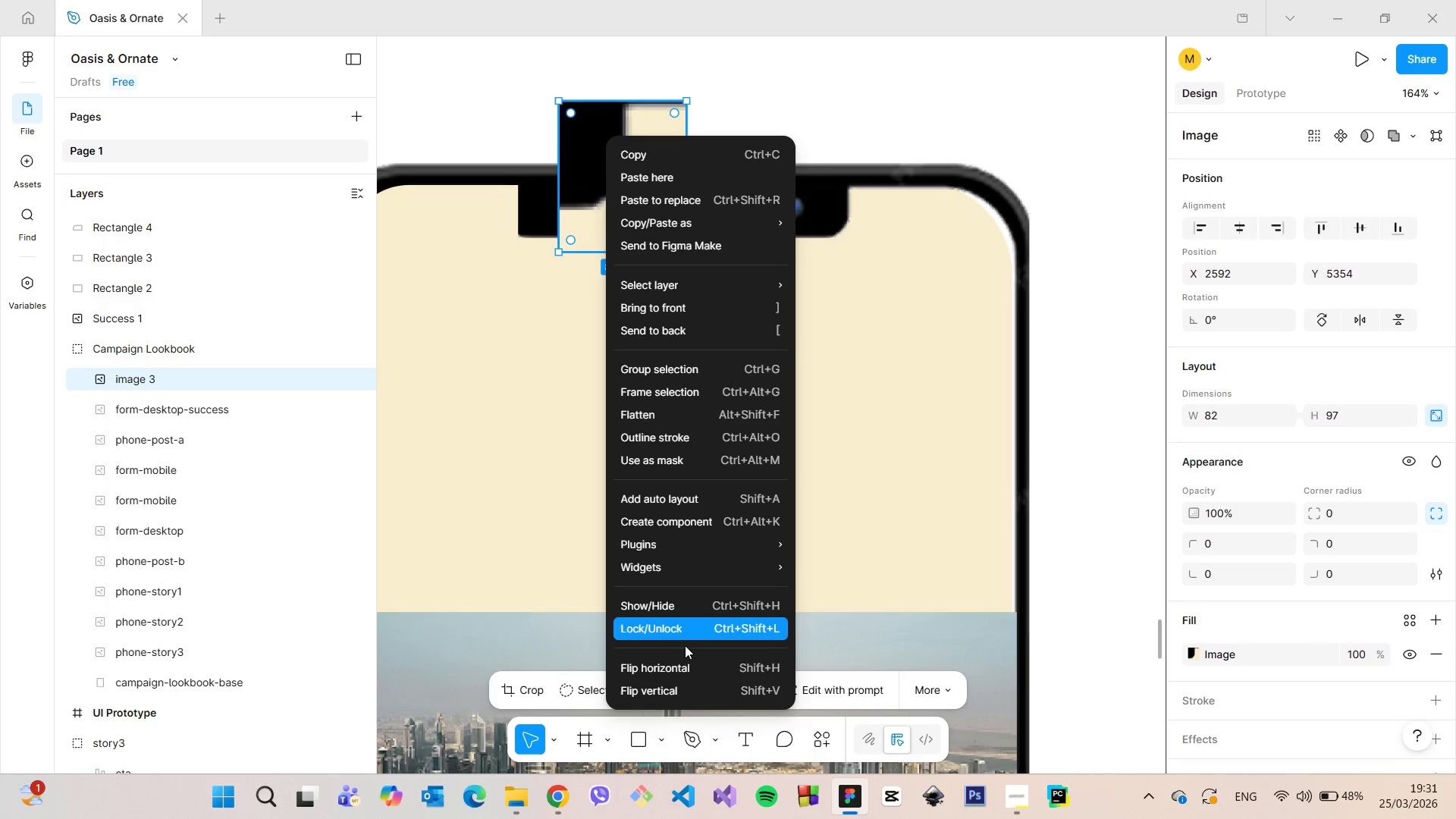 
left_click([679, 661])
 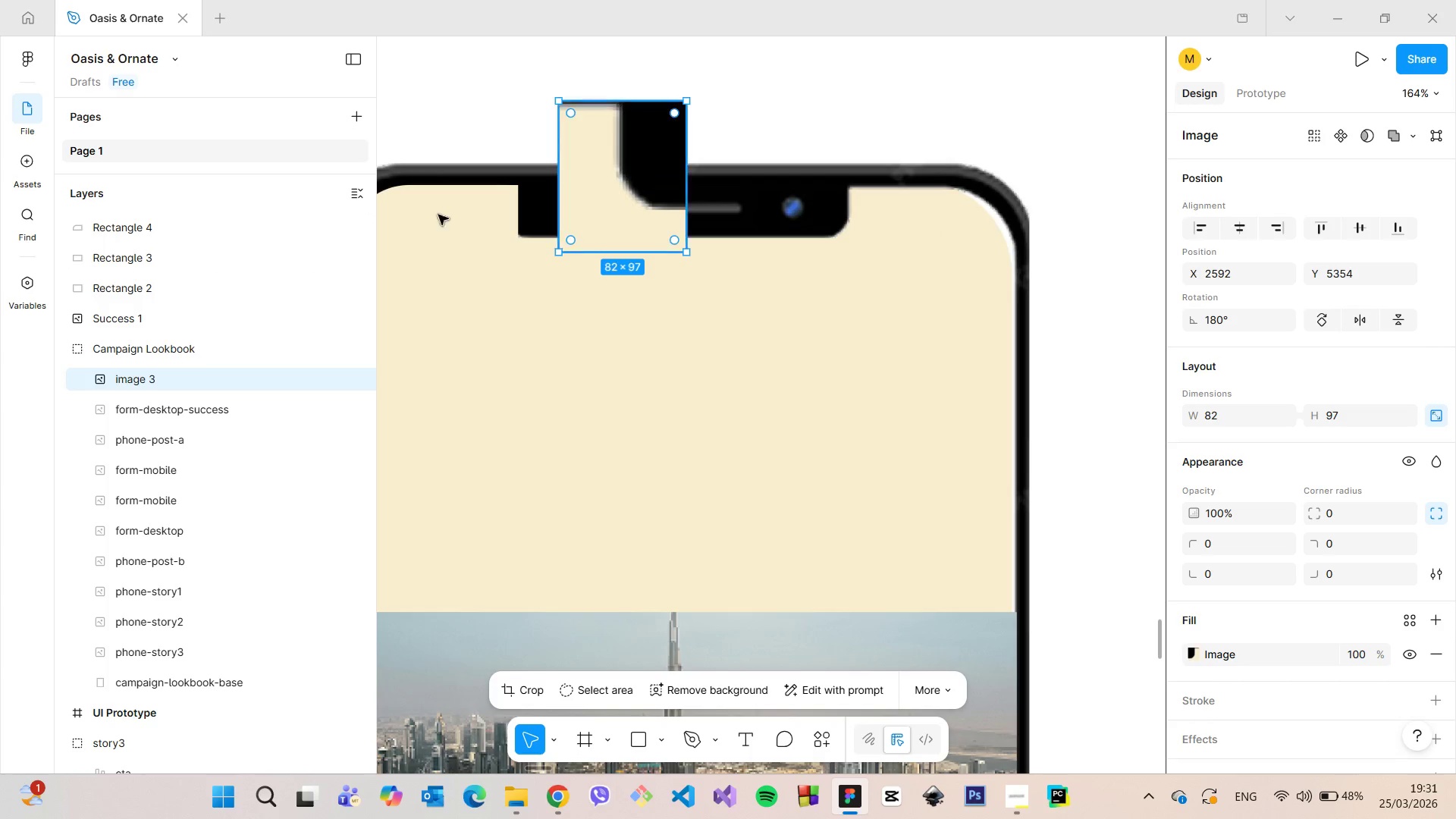 
left_click([231, 227])
 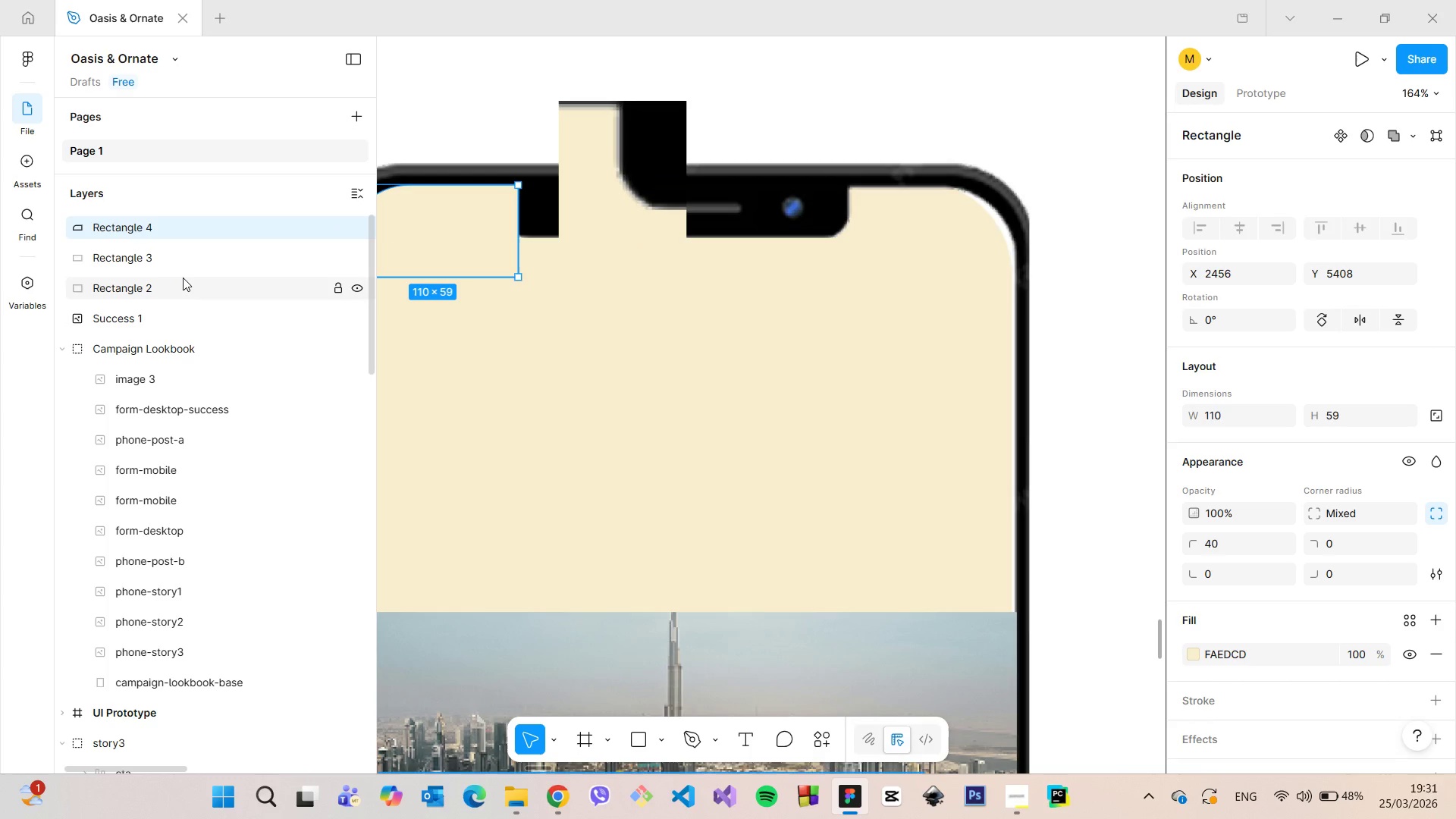 
hold_key(key=ShiftLeft, duration=0.61)
left_click([183, 278])
 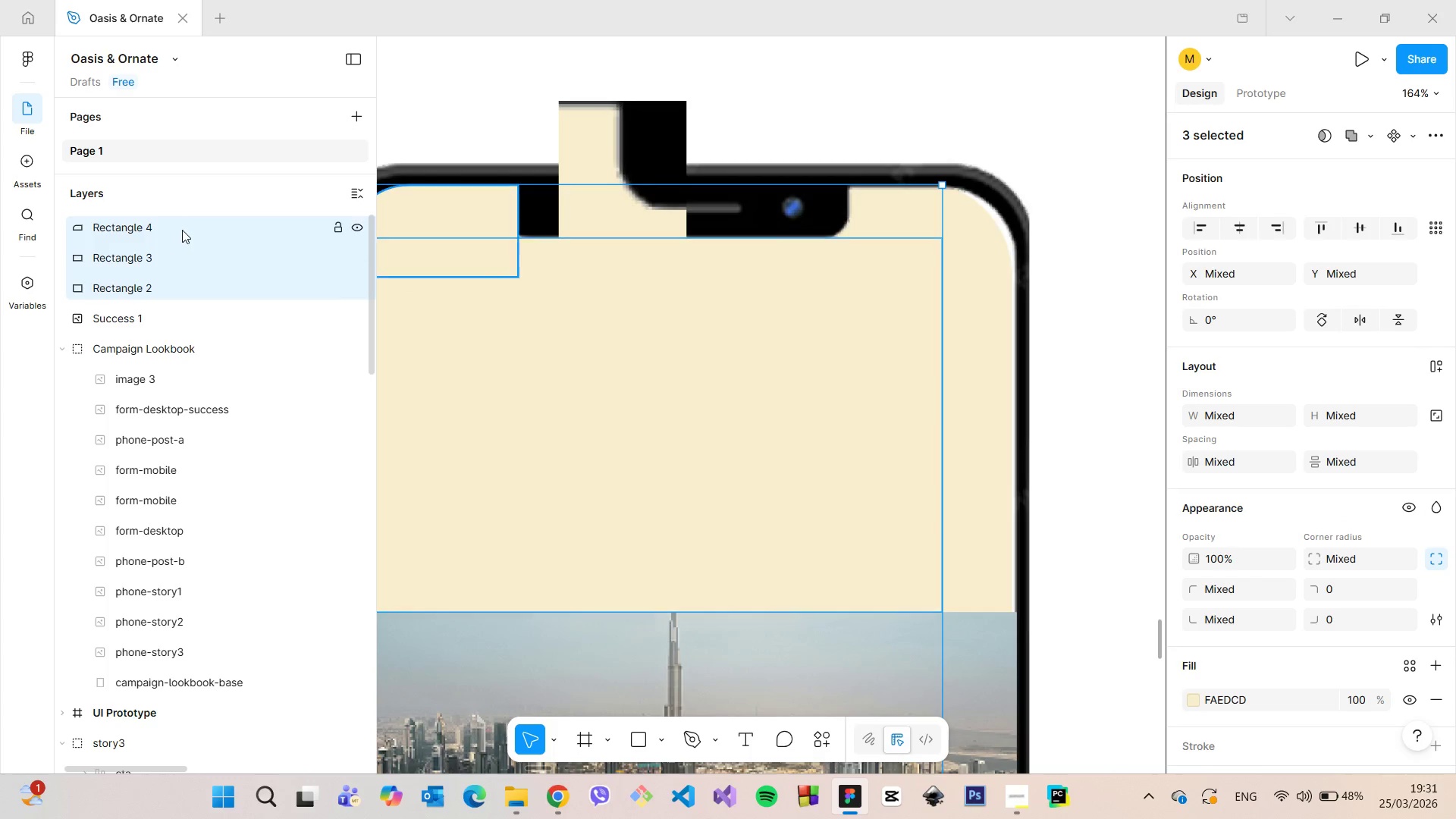 
left_click_drag(start_coordinate=[182, 225], to_coordinate=[180, 384])
 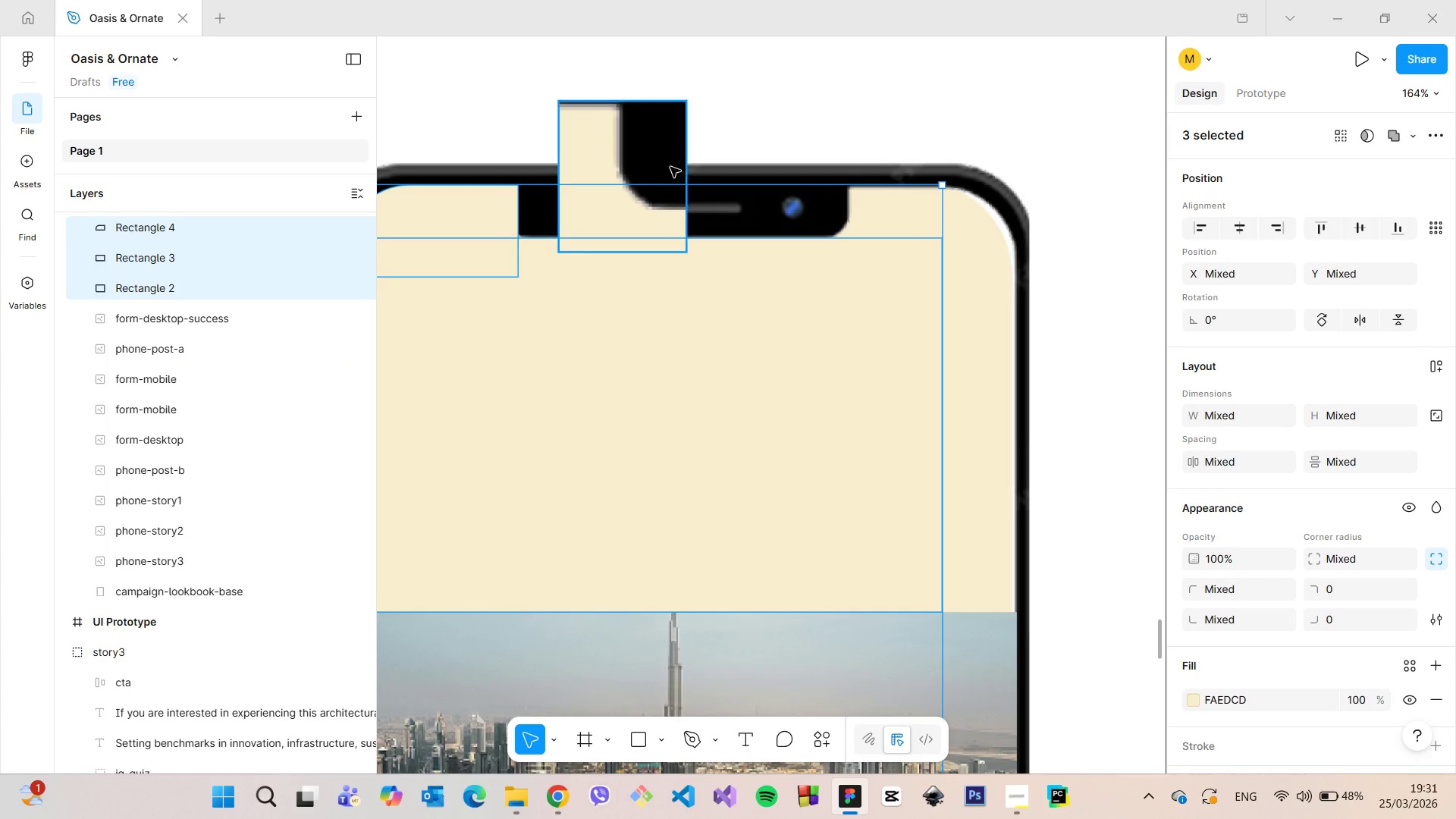 
left_click([651, 154])
 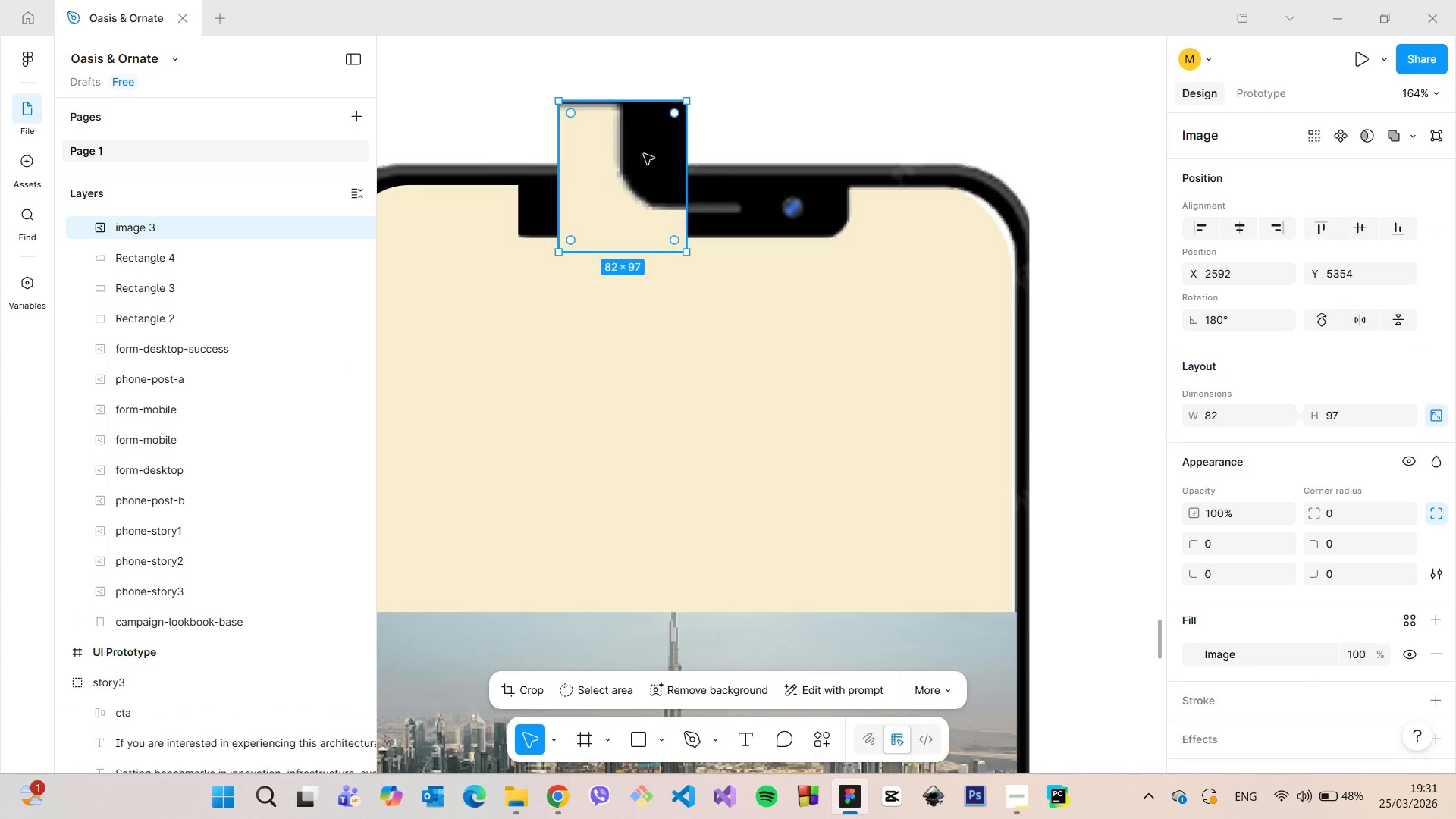 
left_click_drag(start_coordinate=[644, 154], to_coordinate=[519, 239])
 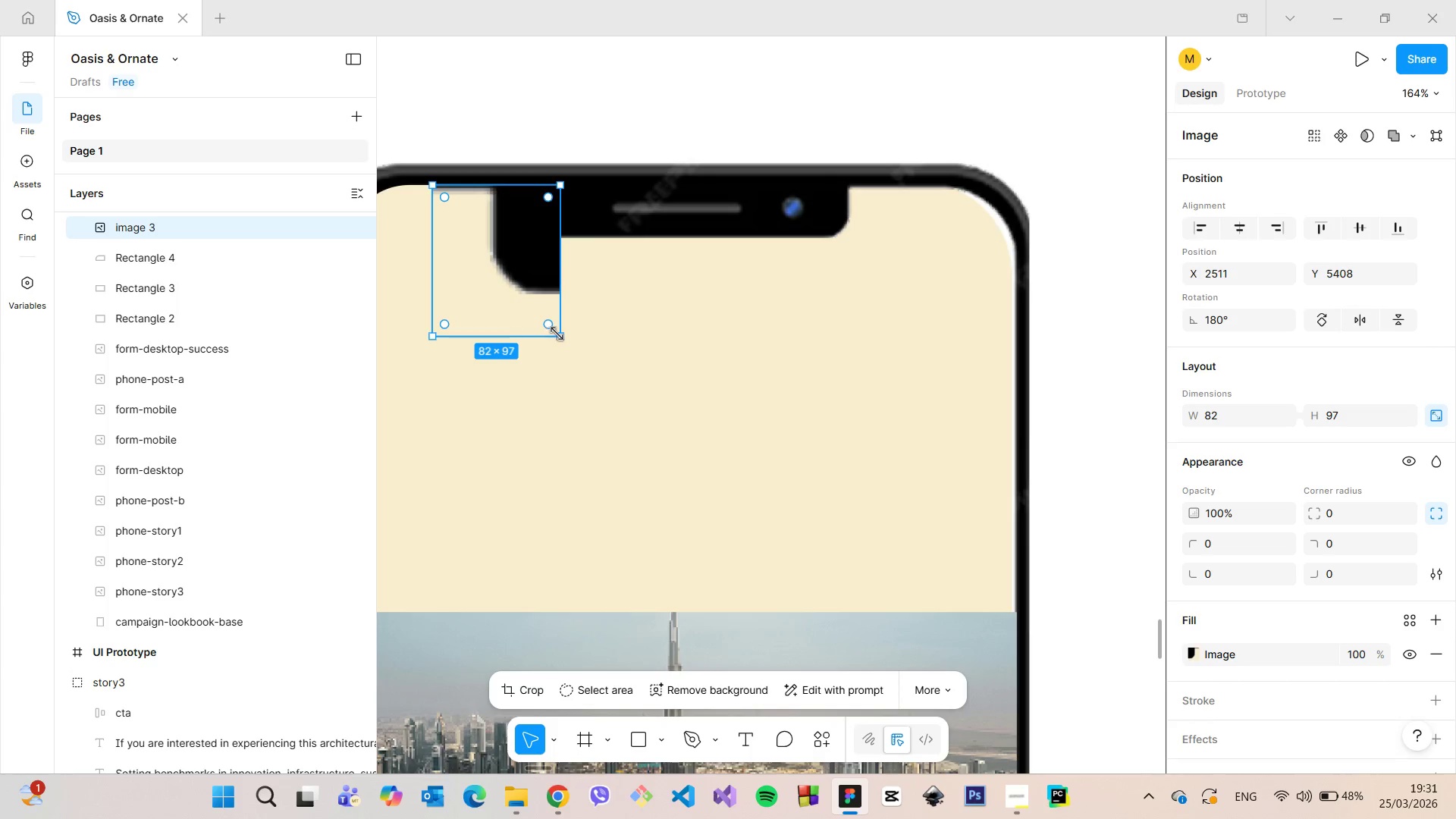 
left_click_drag(start_coordinate=[557, 334], to_coordinate=[500, 242])
 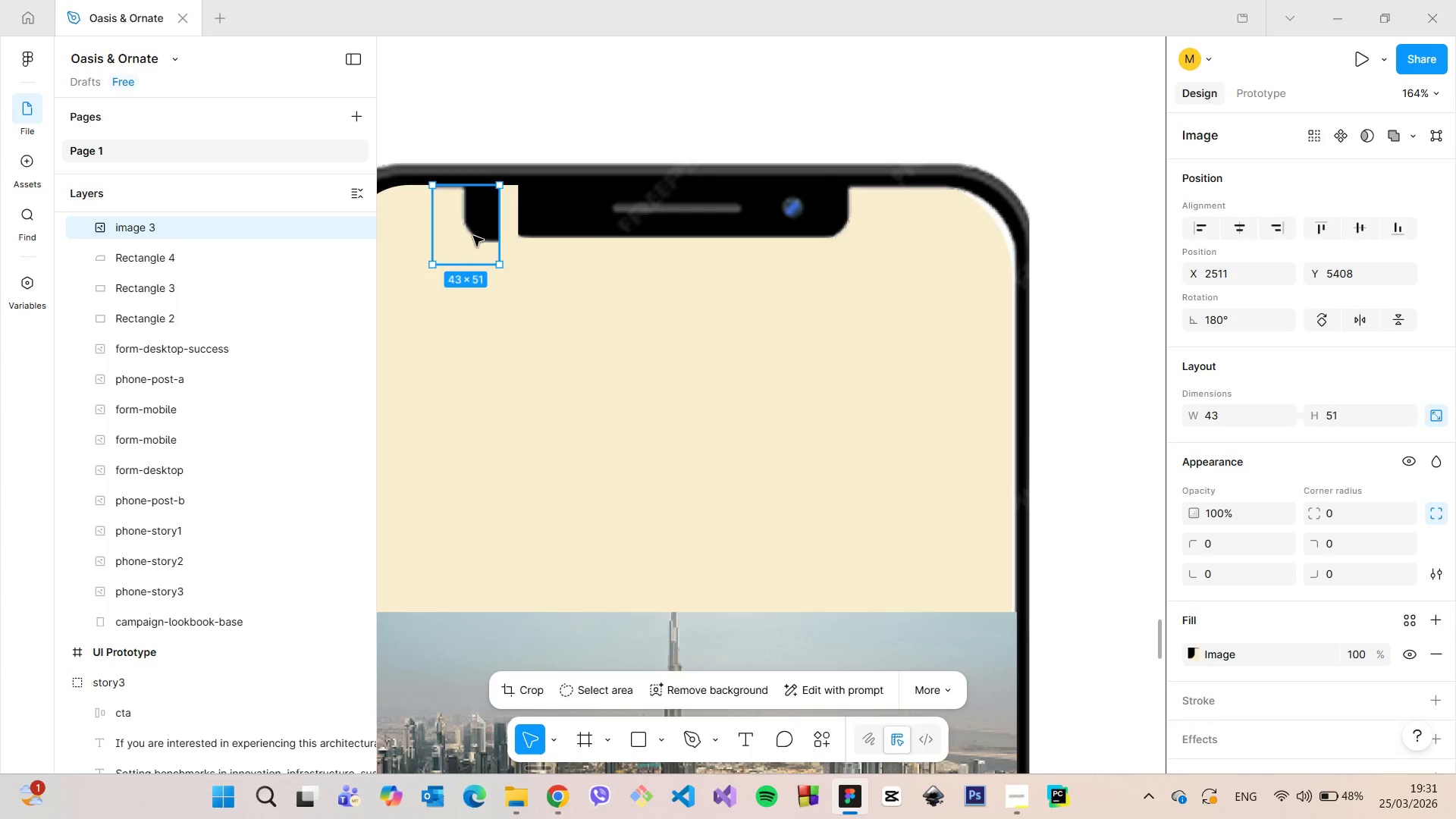 
left_click_drag(start_coordinate=[472, 236], to_coordinate=[507, 232])
 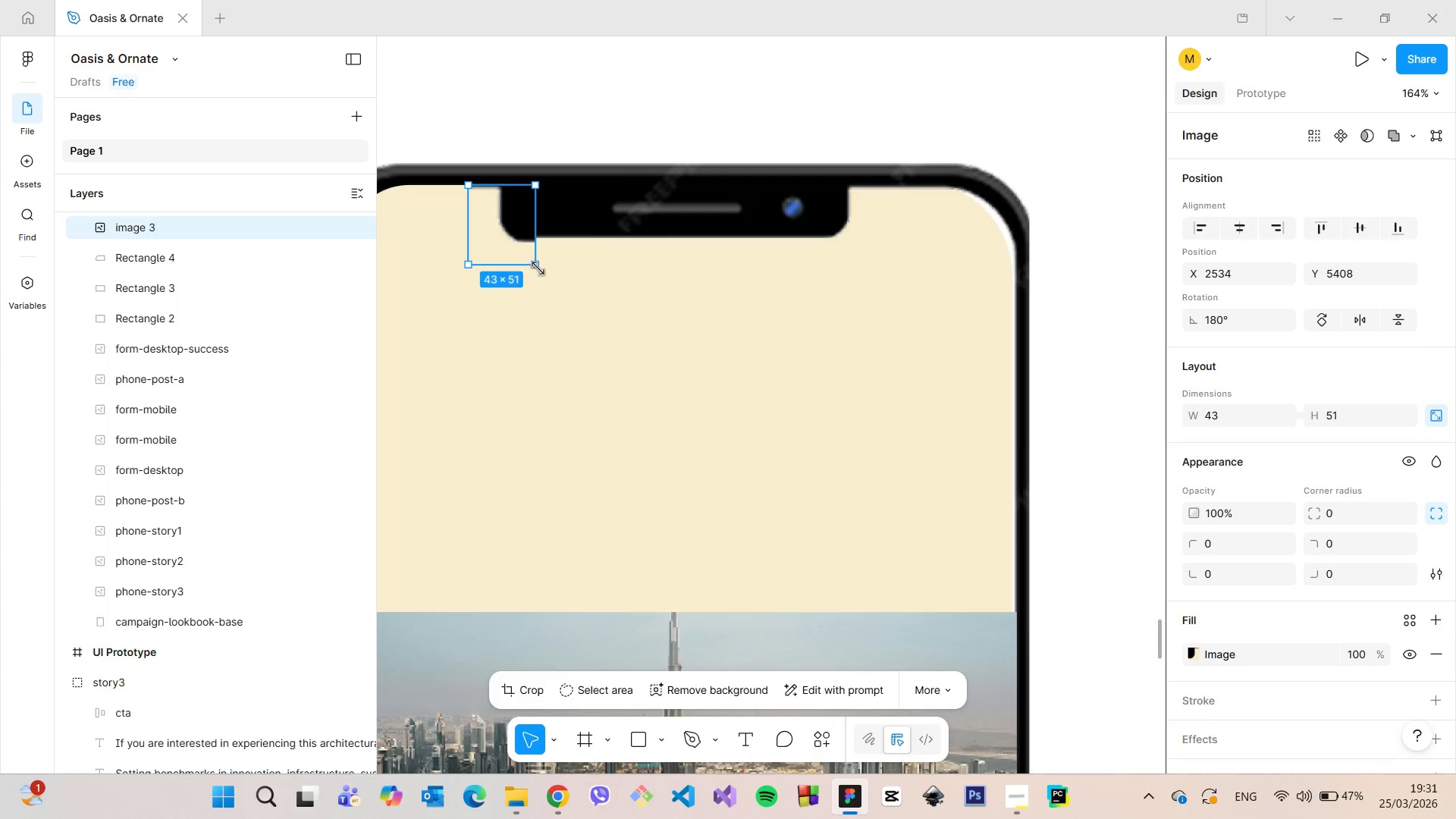 
left_click_drag(start_coordinate=[538, 268], to_coordinate=[528, 258])
 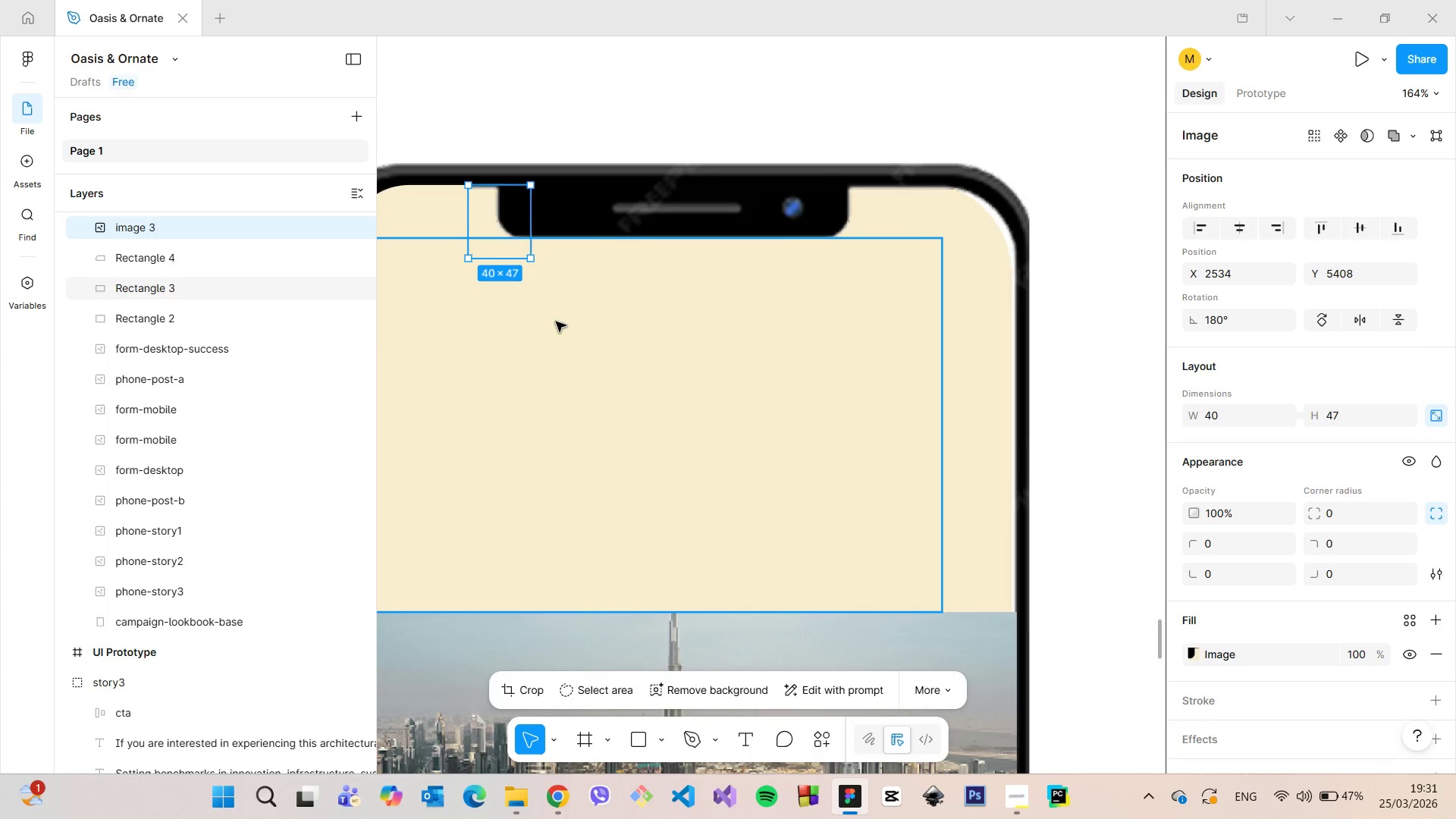 
left_click([556, 322])
 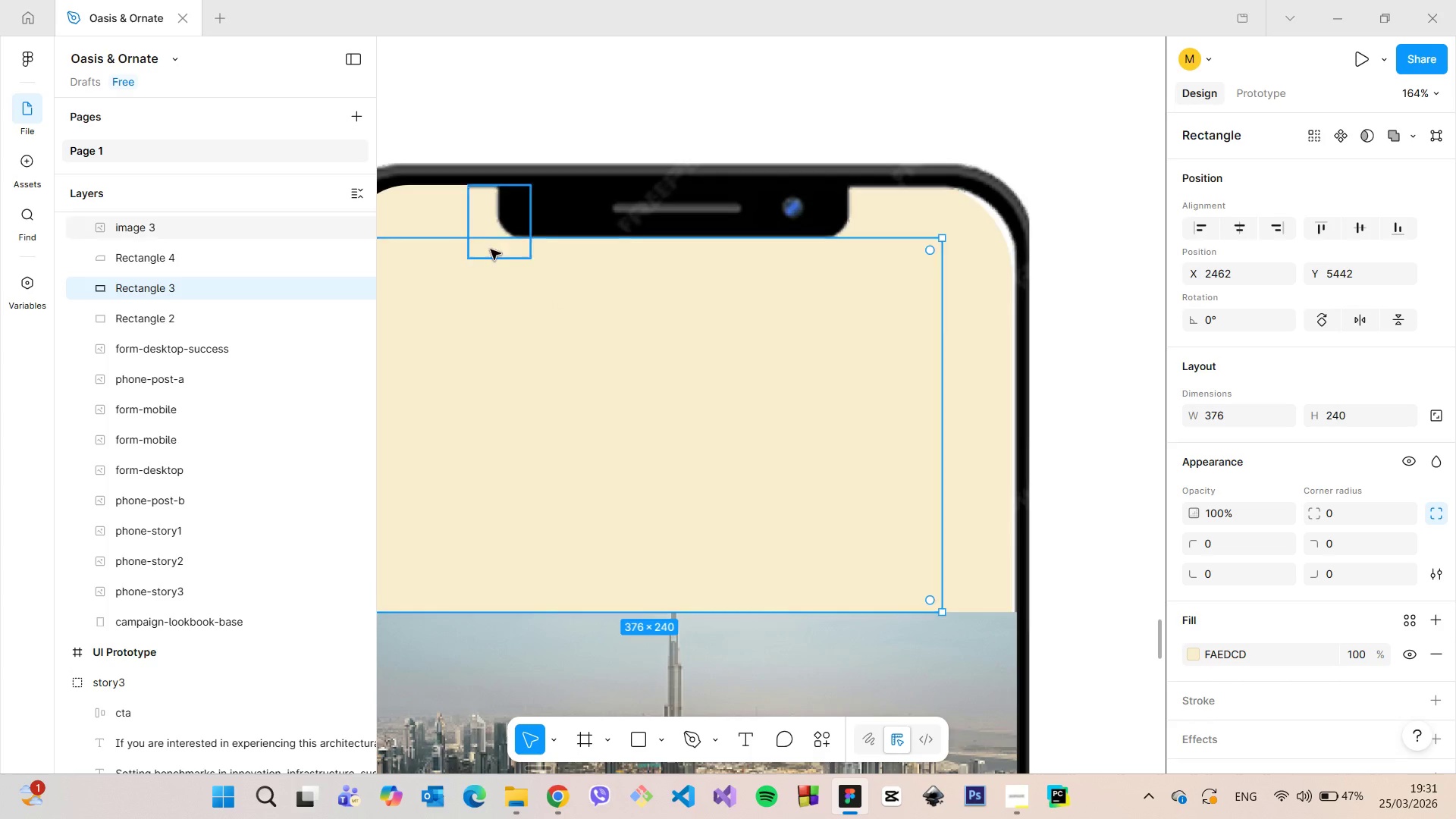 
scroll: coordinate [472, 234], scroll_direction: down, amount: 5.0
 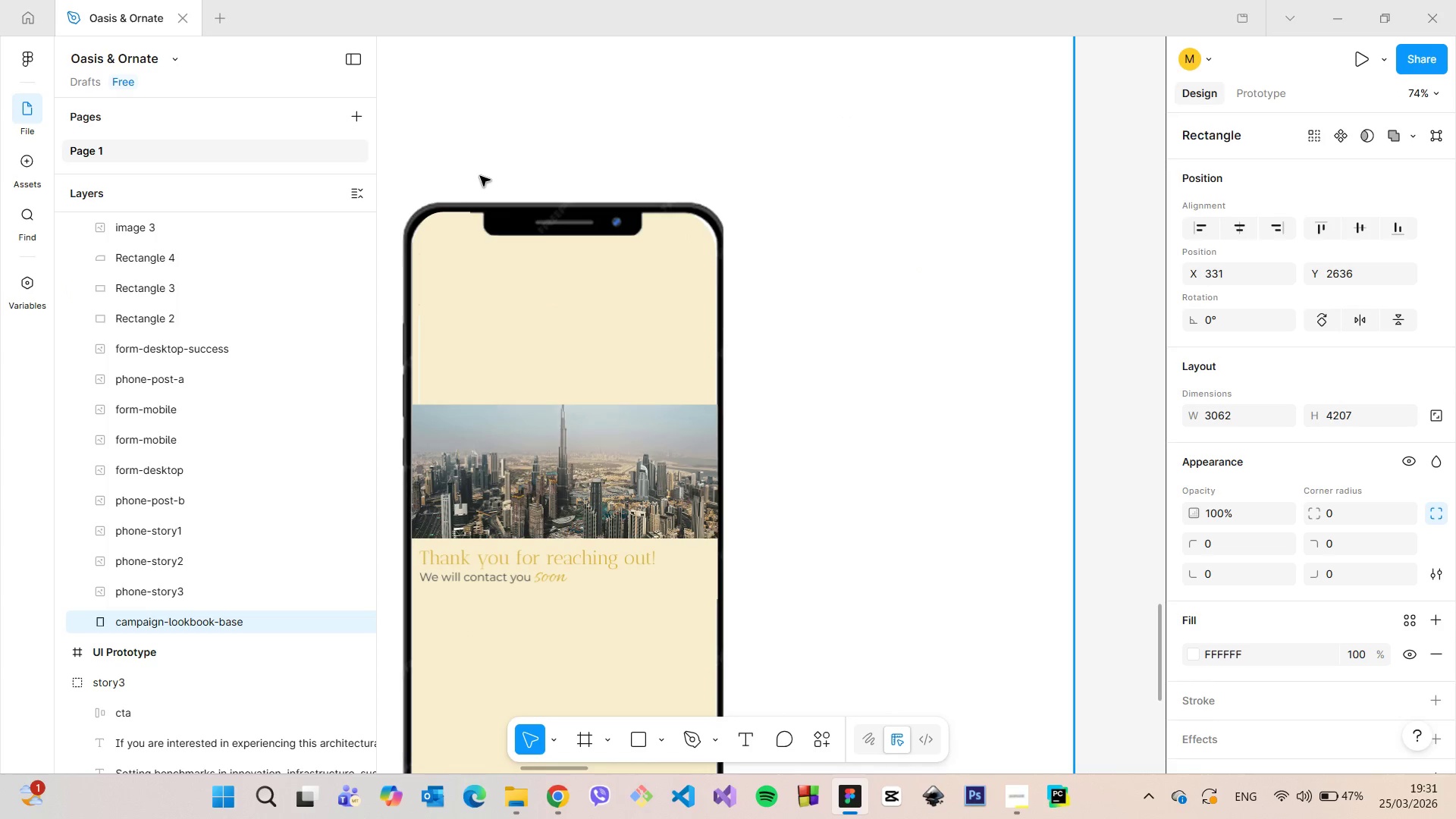 
scroll: coordinate [431, 196], scroll_direction: up, amount: 11.0
 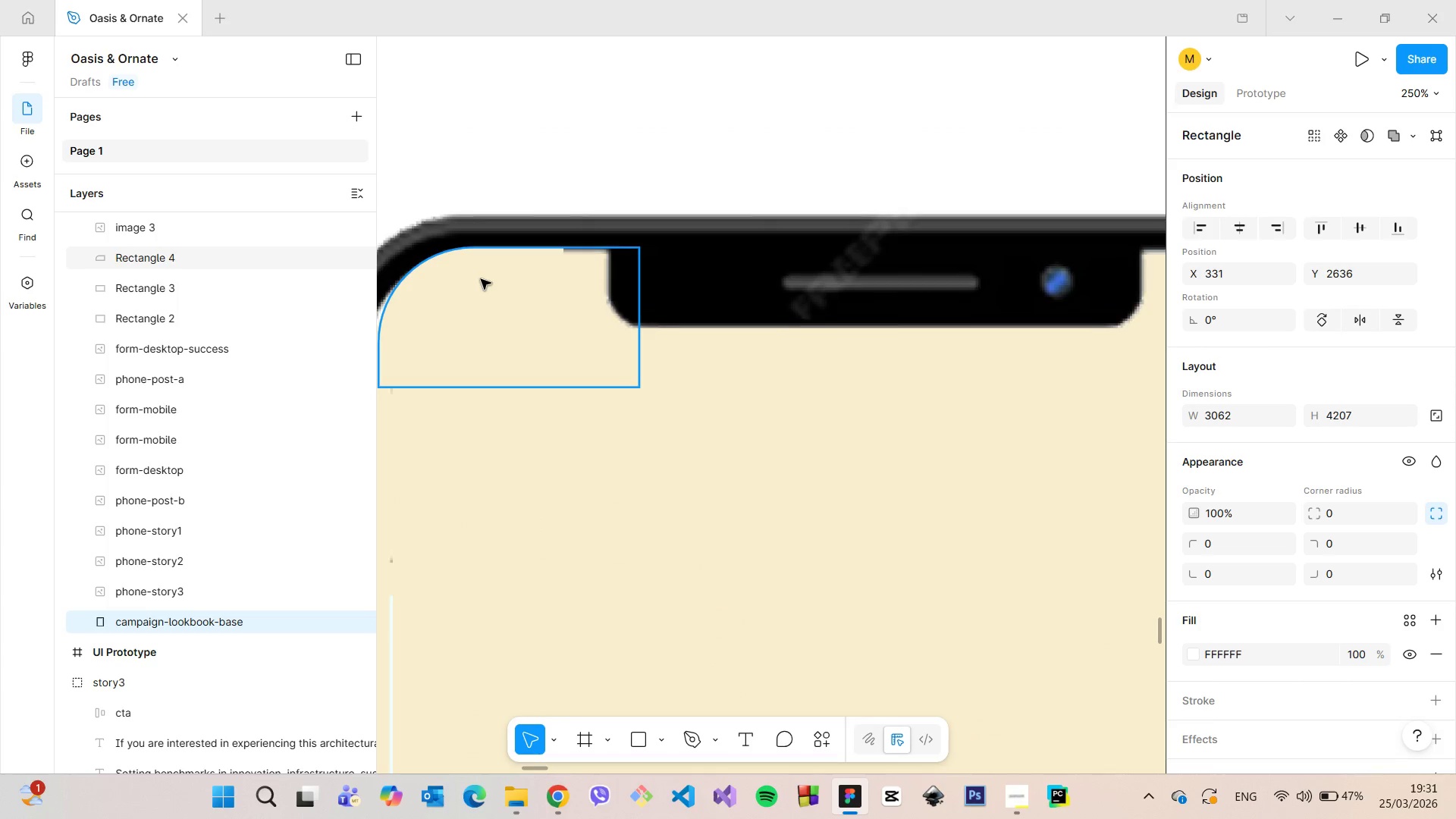 
left_click([481, 279])
 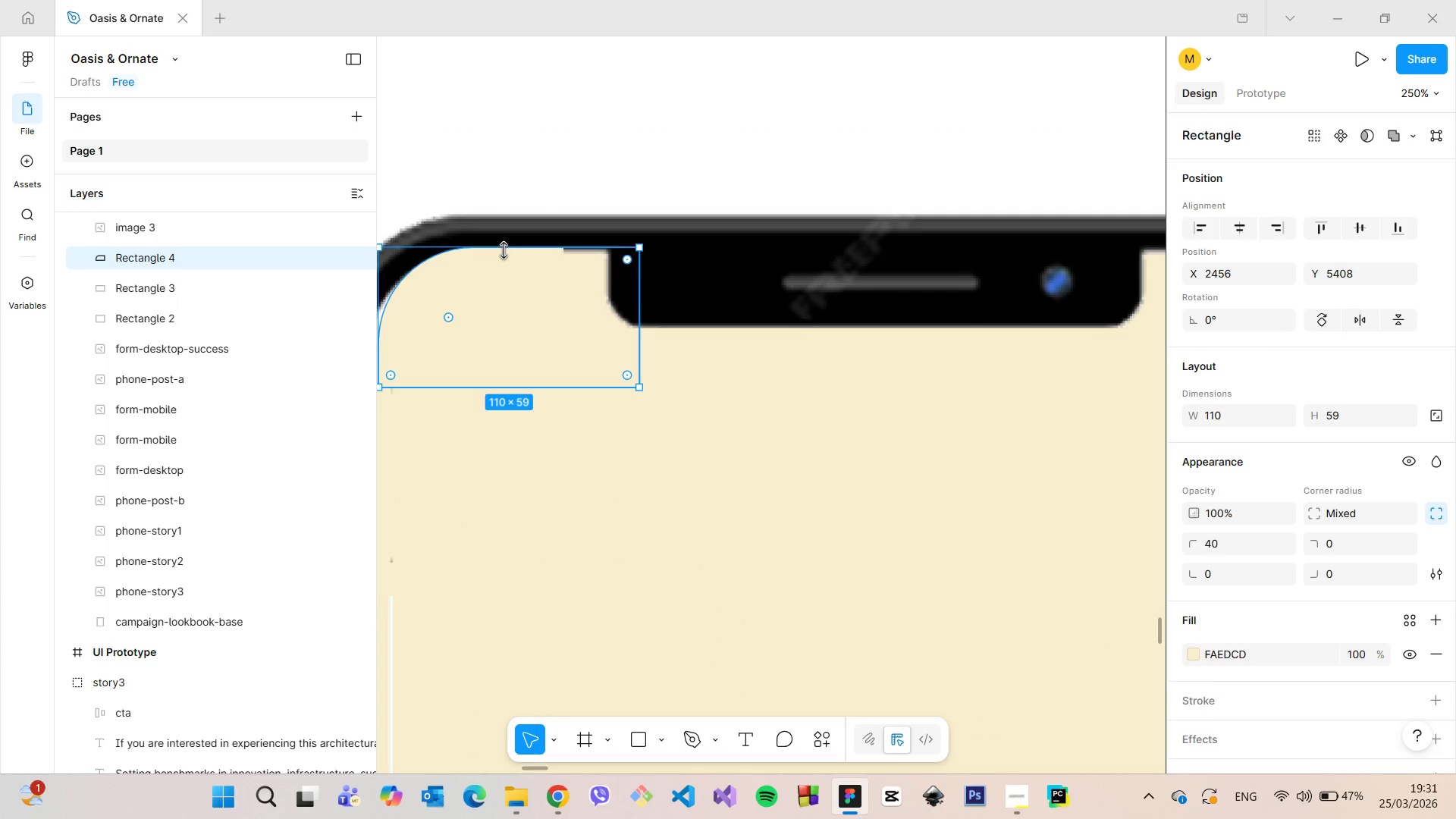 
left_click_drag(start_coordinate=[504, 250], to_coordinate=[498, 251])
 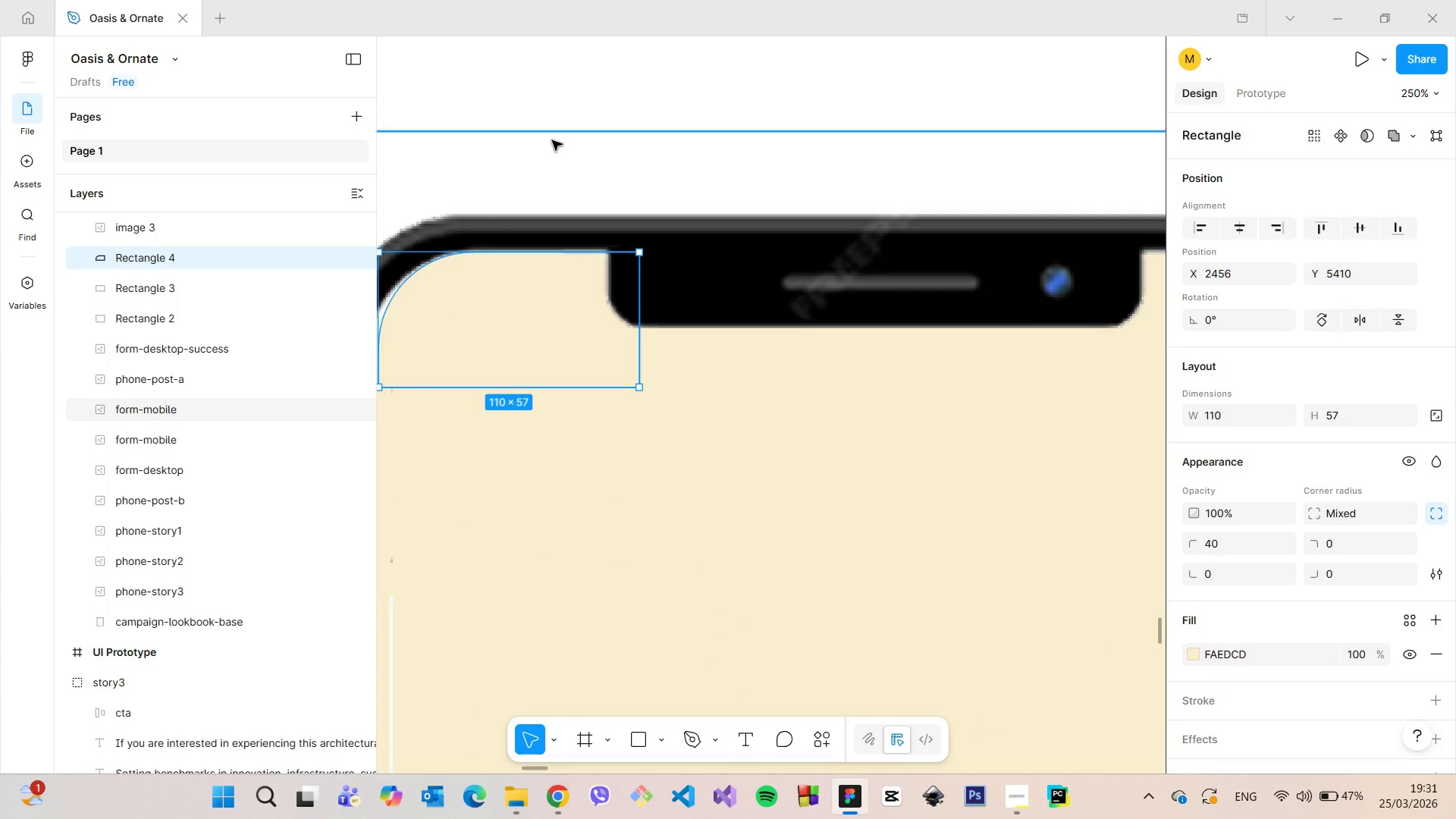 
left_click([552, 140])
 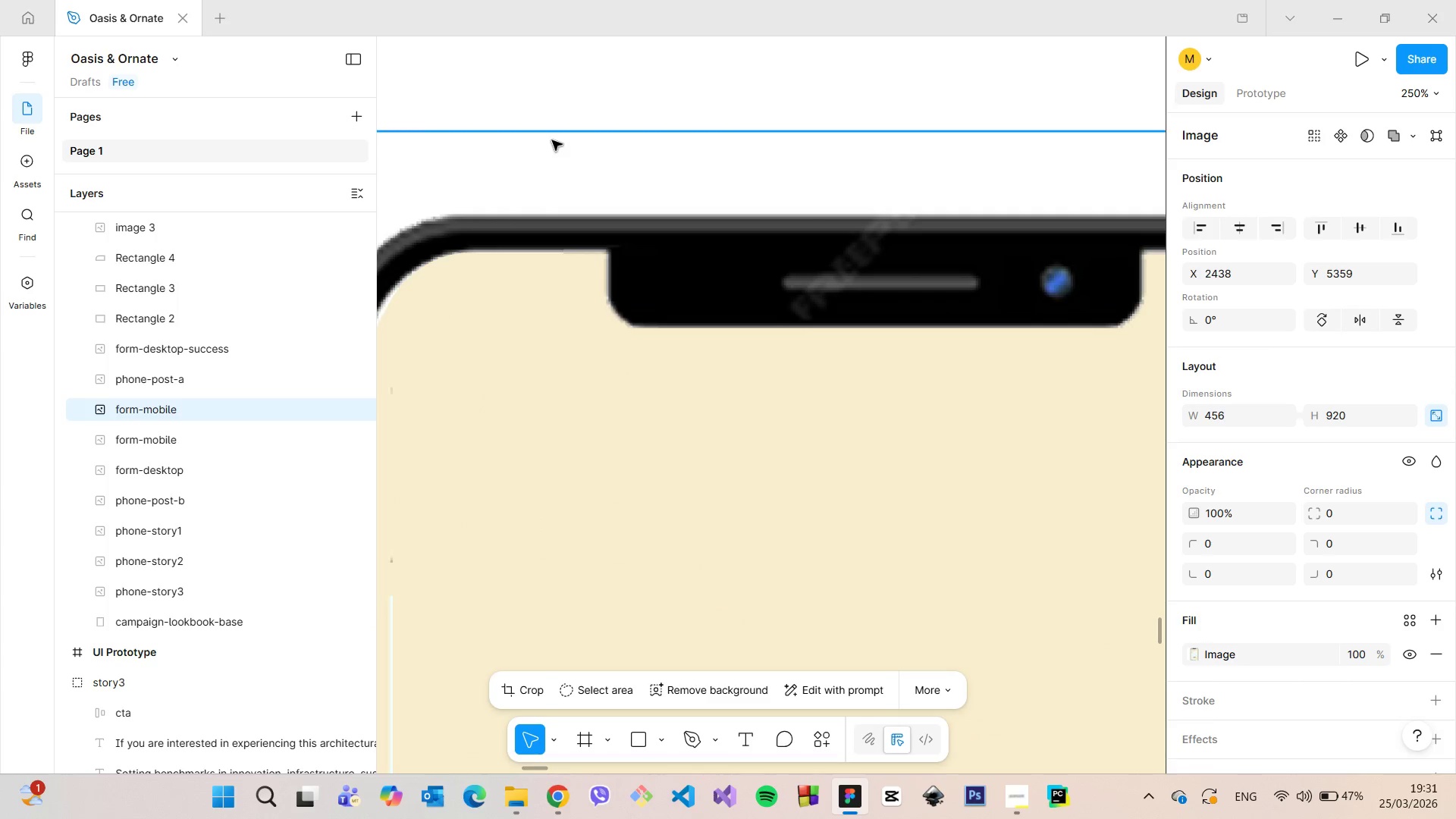 
scroll: coordinate [552, 138], scroll_direction: down, amount: 20.0
 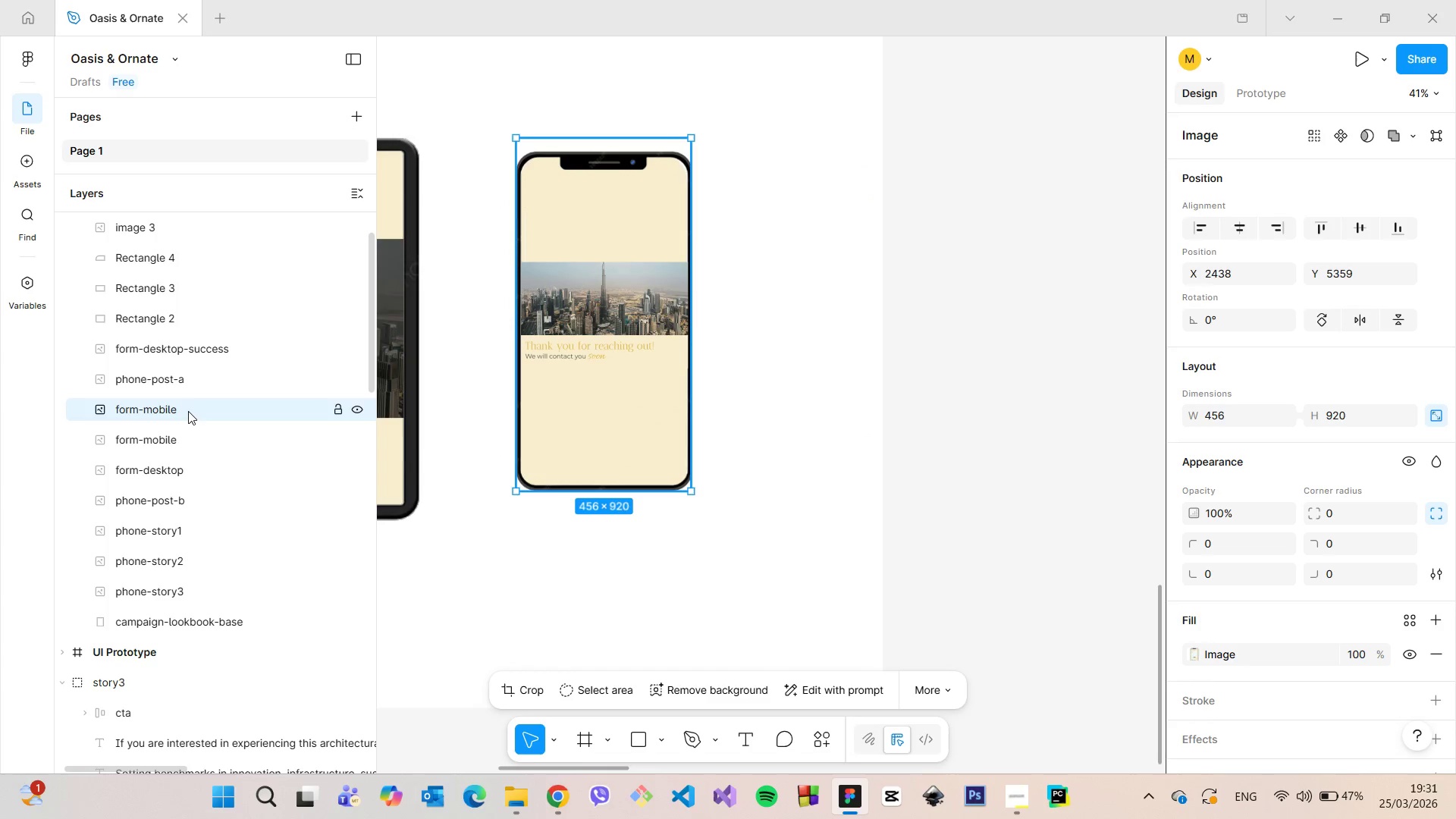 
left_click([183, 384])
 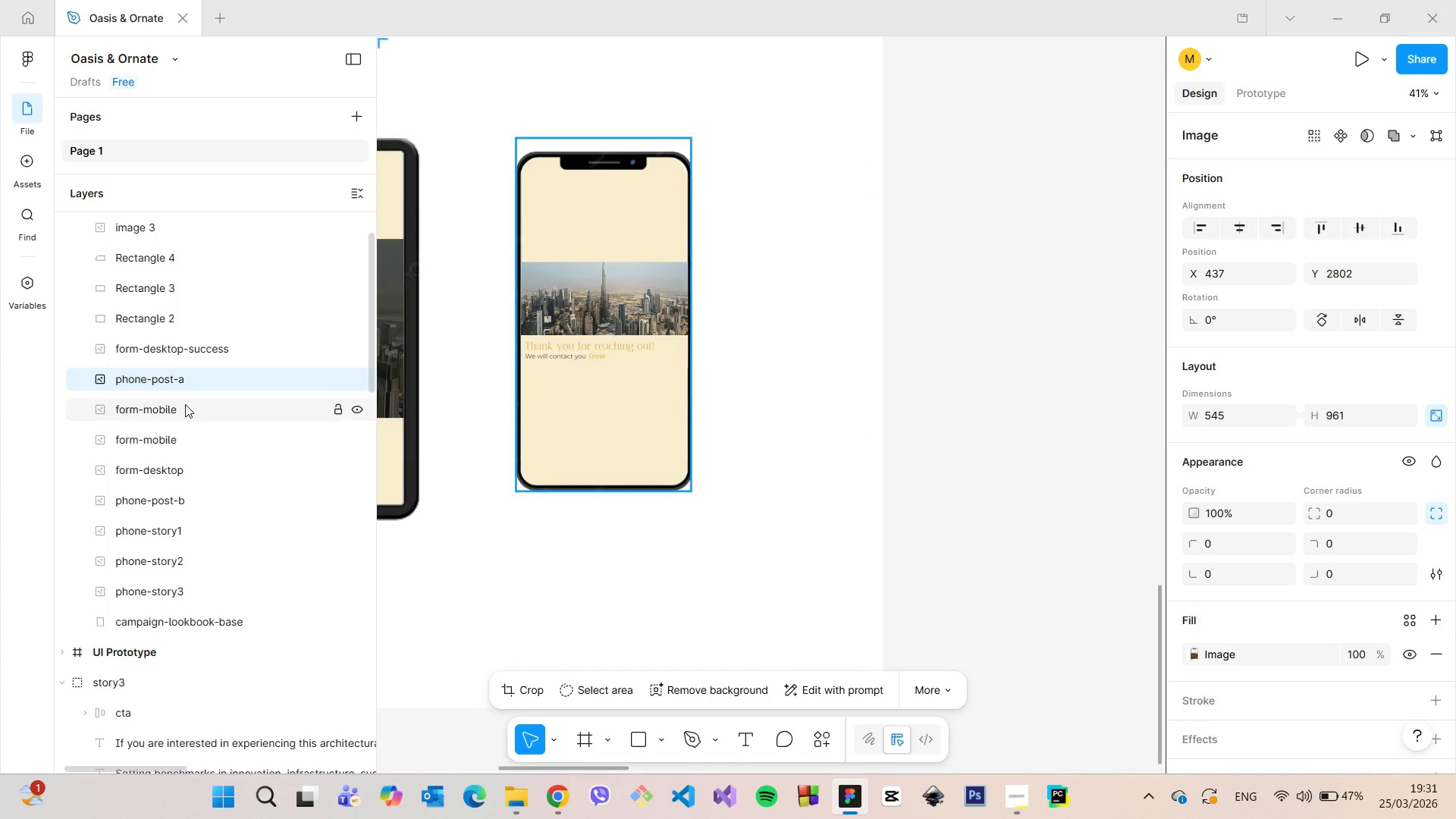 
left_click([185, 406])
 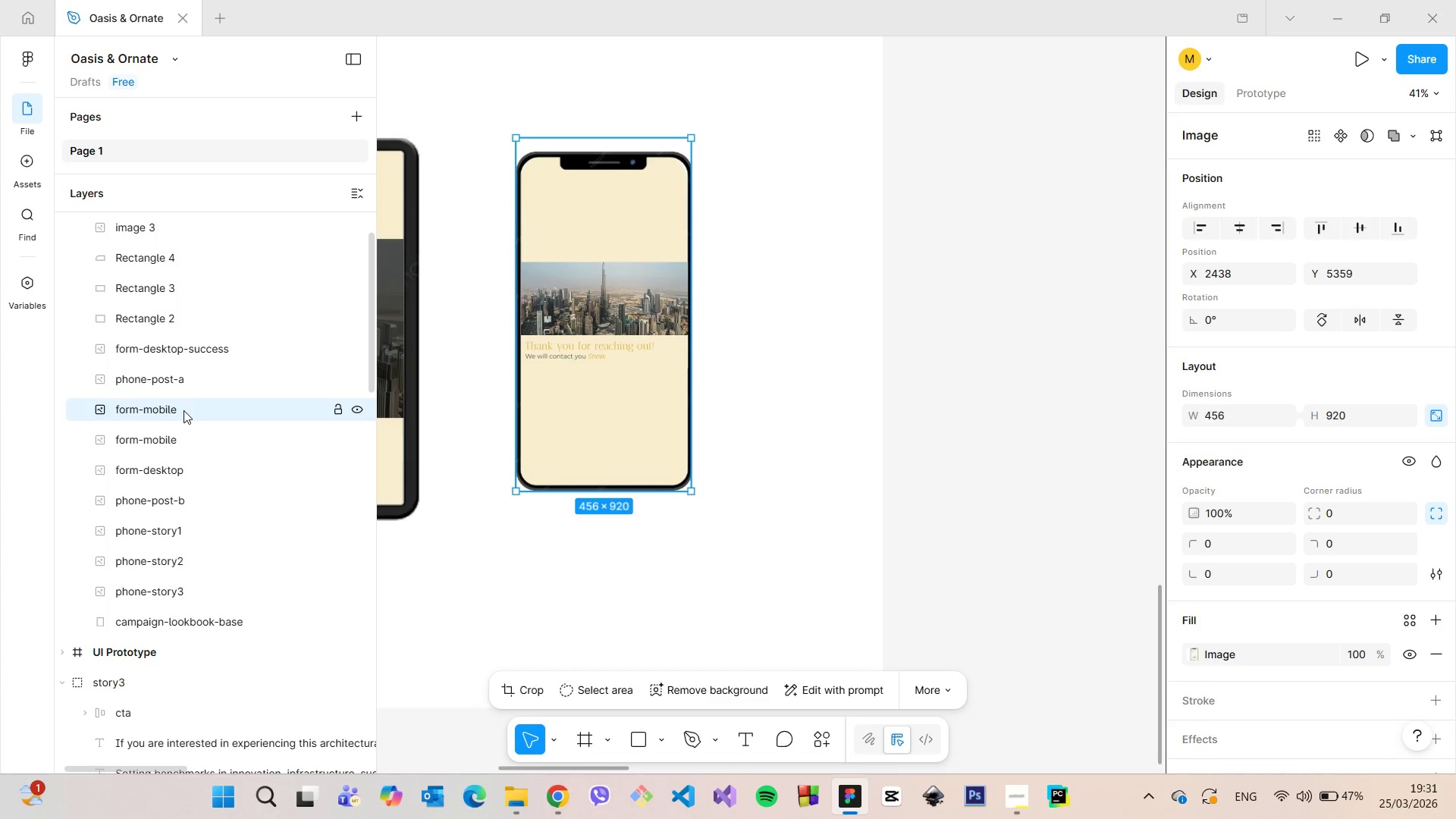 
left_click_drag(start_coordinate=[184, 410], to_coordinate=[181, 340])
 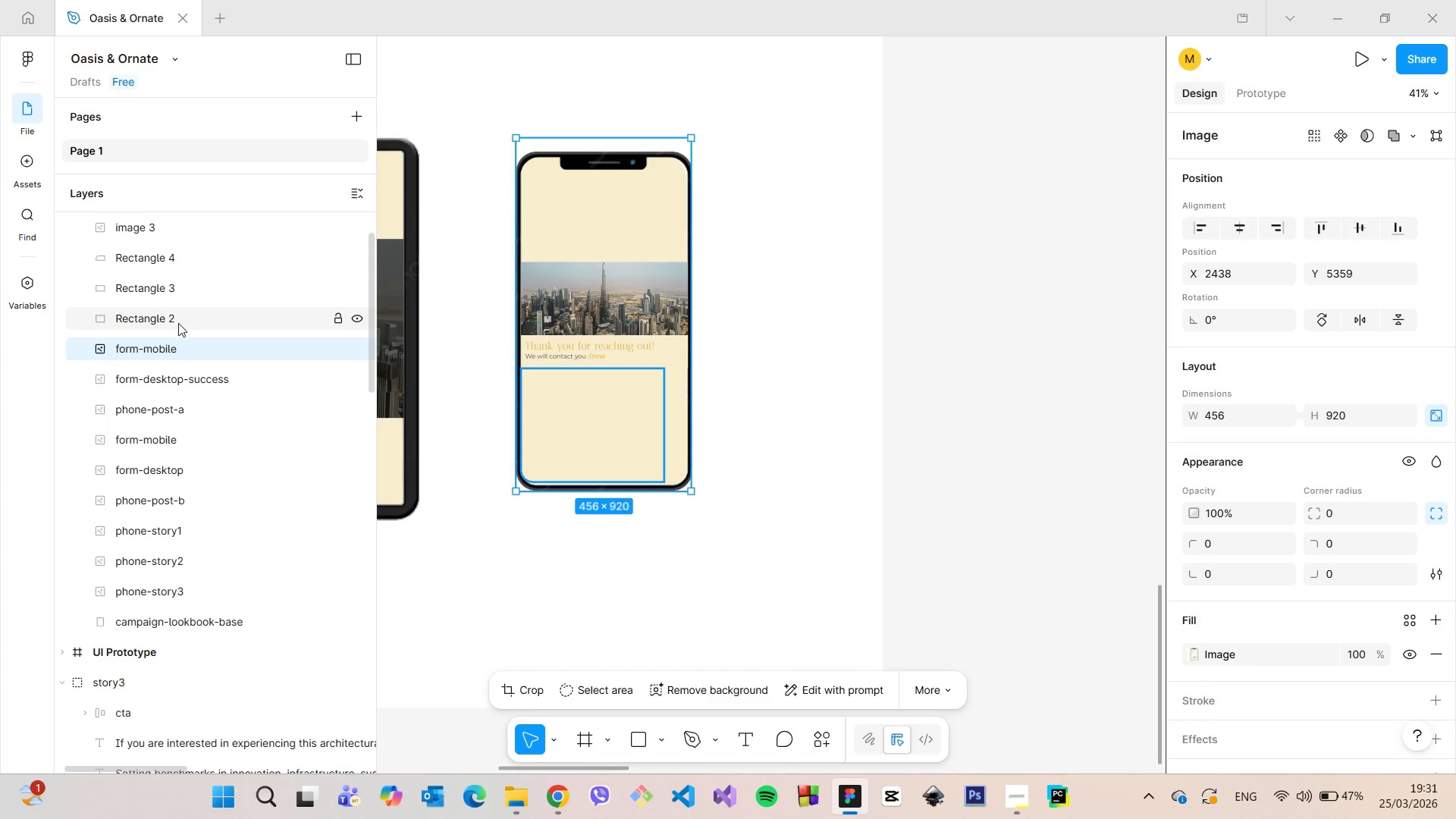 
scroll: coordinate [178, 323], scroll_direction: up, amount: 2.0
 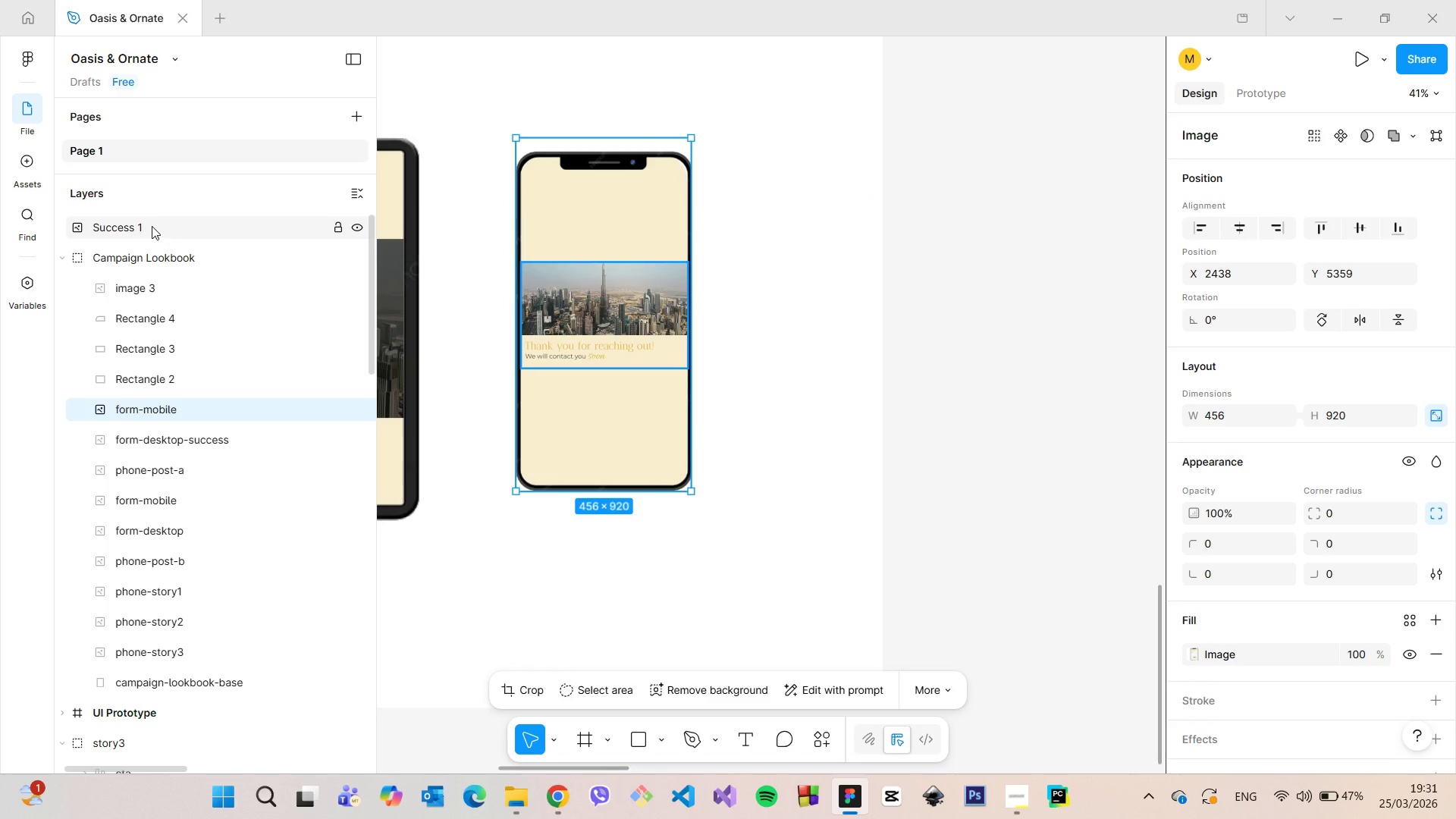 
left_click([152, 226])
 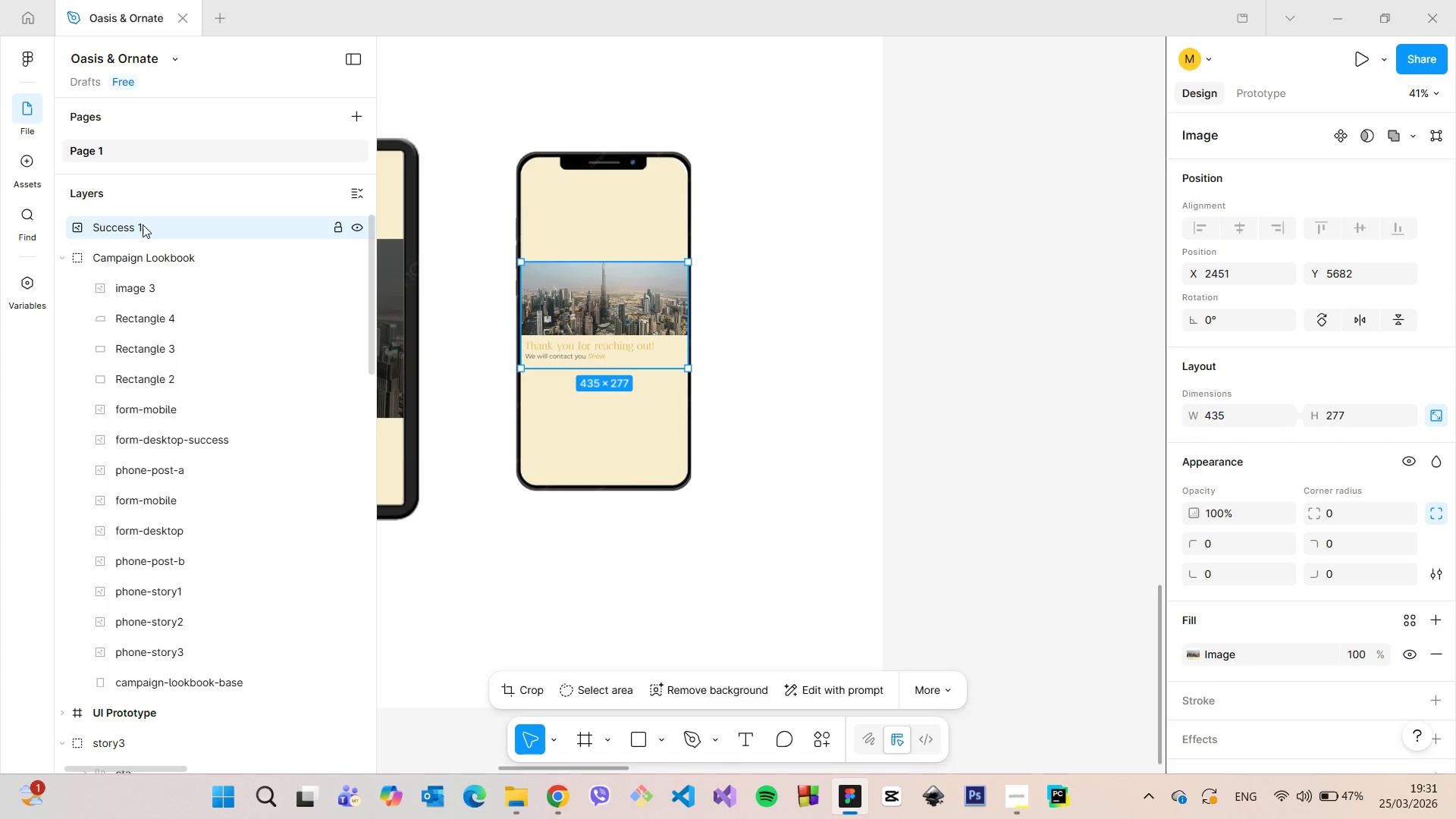 
left_click_drag(start_coordinate=[143, 224], to_coordinate=[174, 278])
 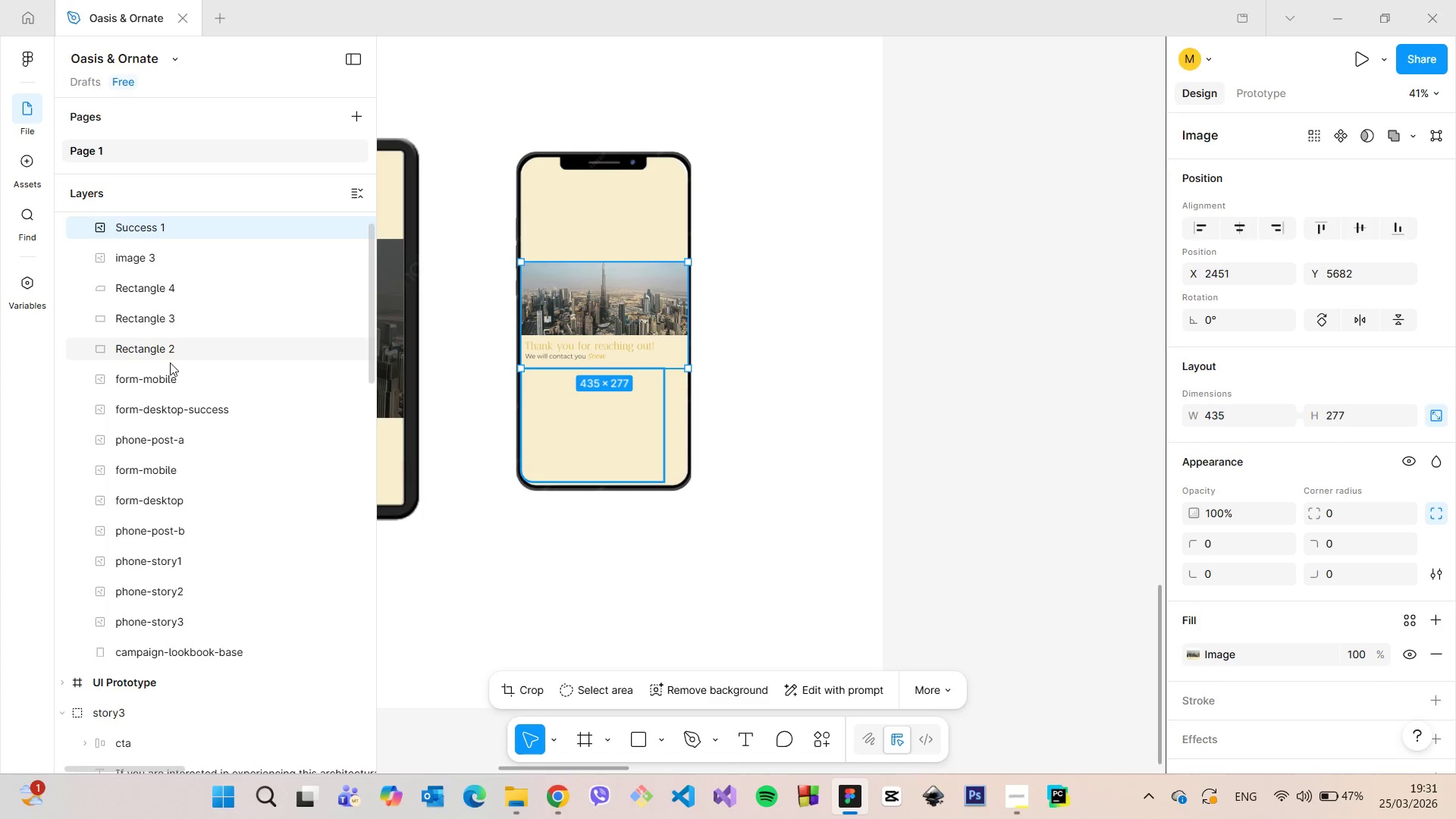 
scroll: coordinate [170, 362], scroll_direction: up, amount: 2.0
 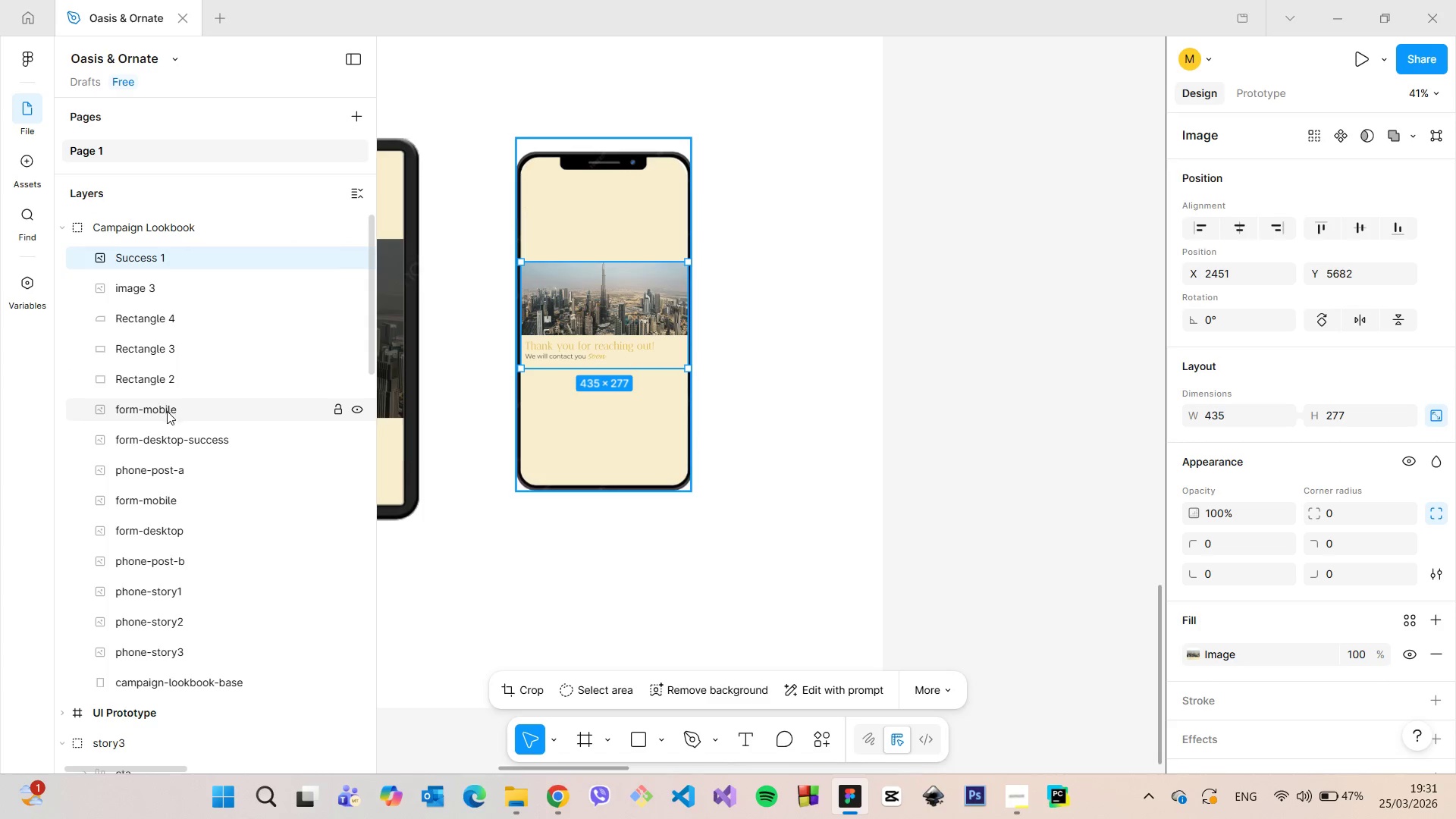 
left_click([167, 411])
 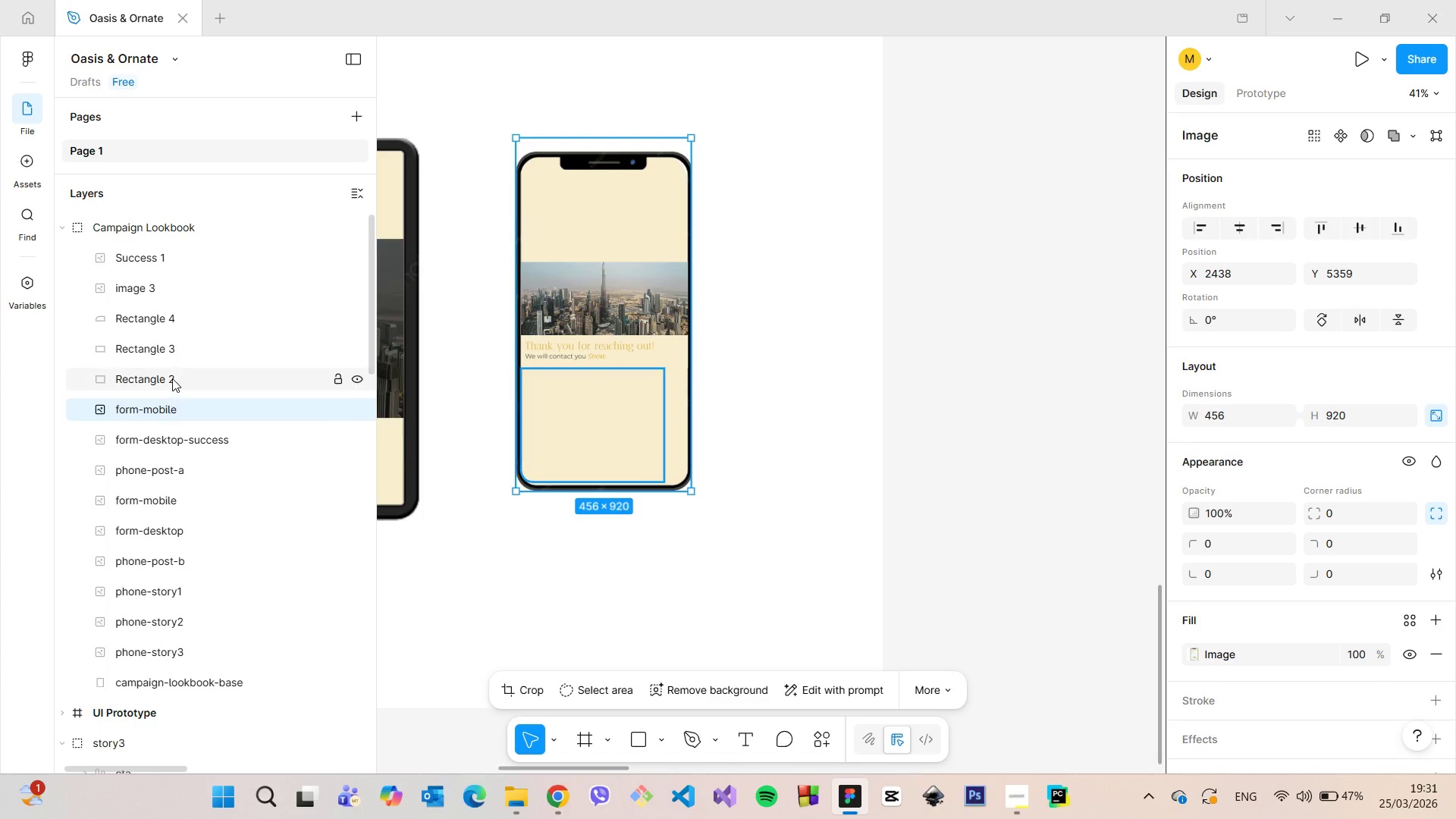 
hold_key(key=ShiftLeft, duration=1.51)
left_click([172, 378])
 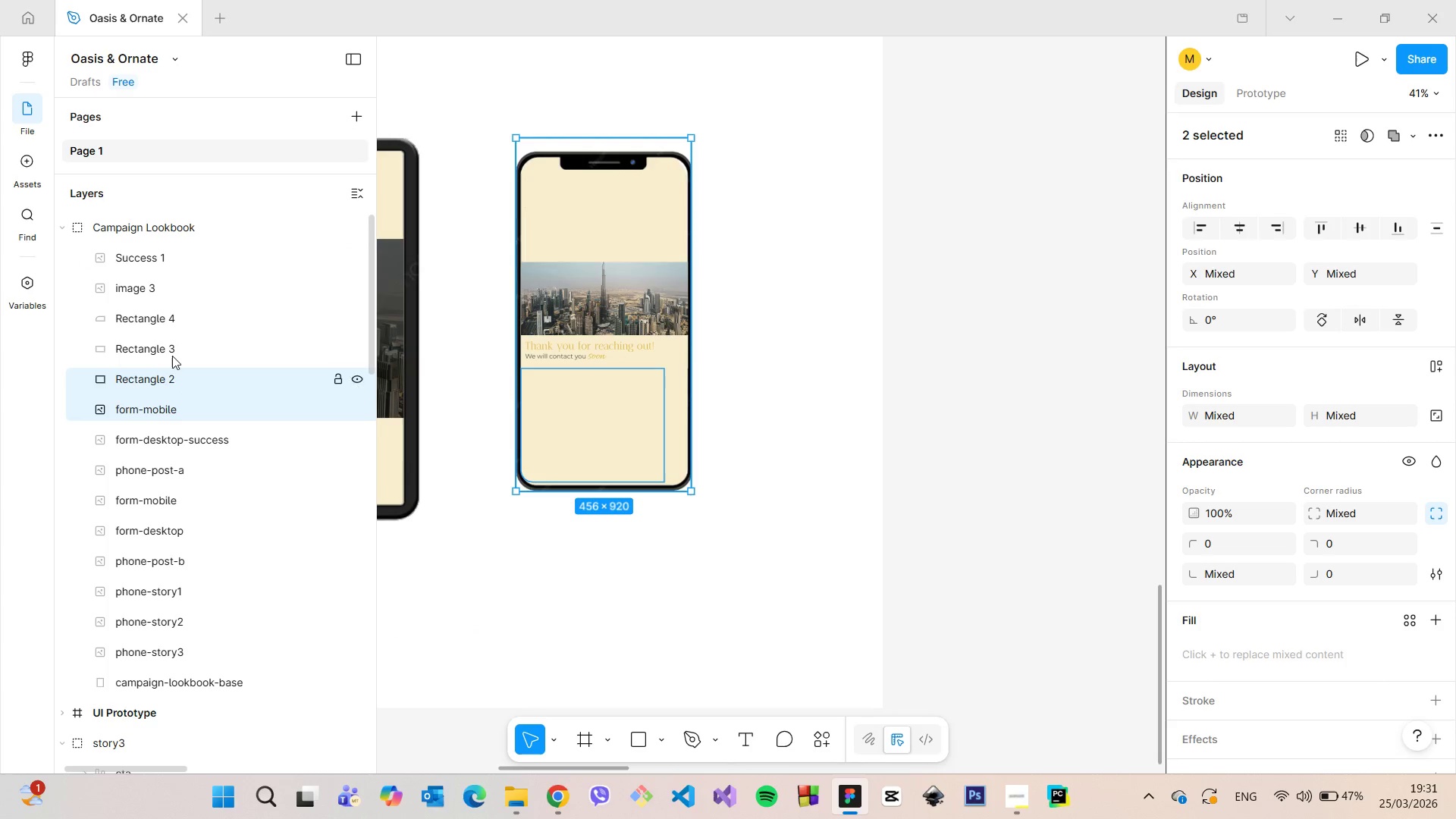 
hold_key(key=ShiftLeft, duration=1.52)
left_click([172, 355])
 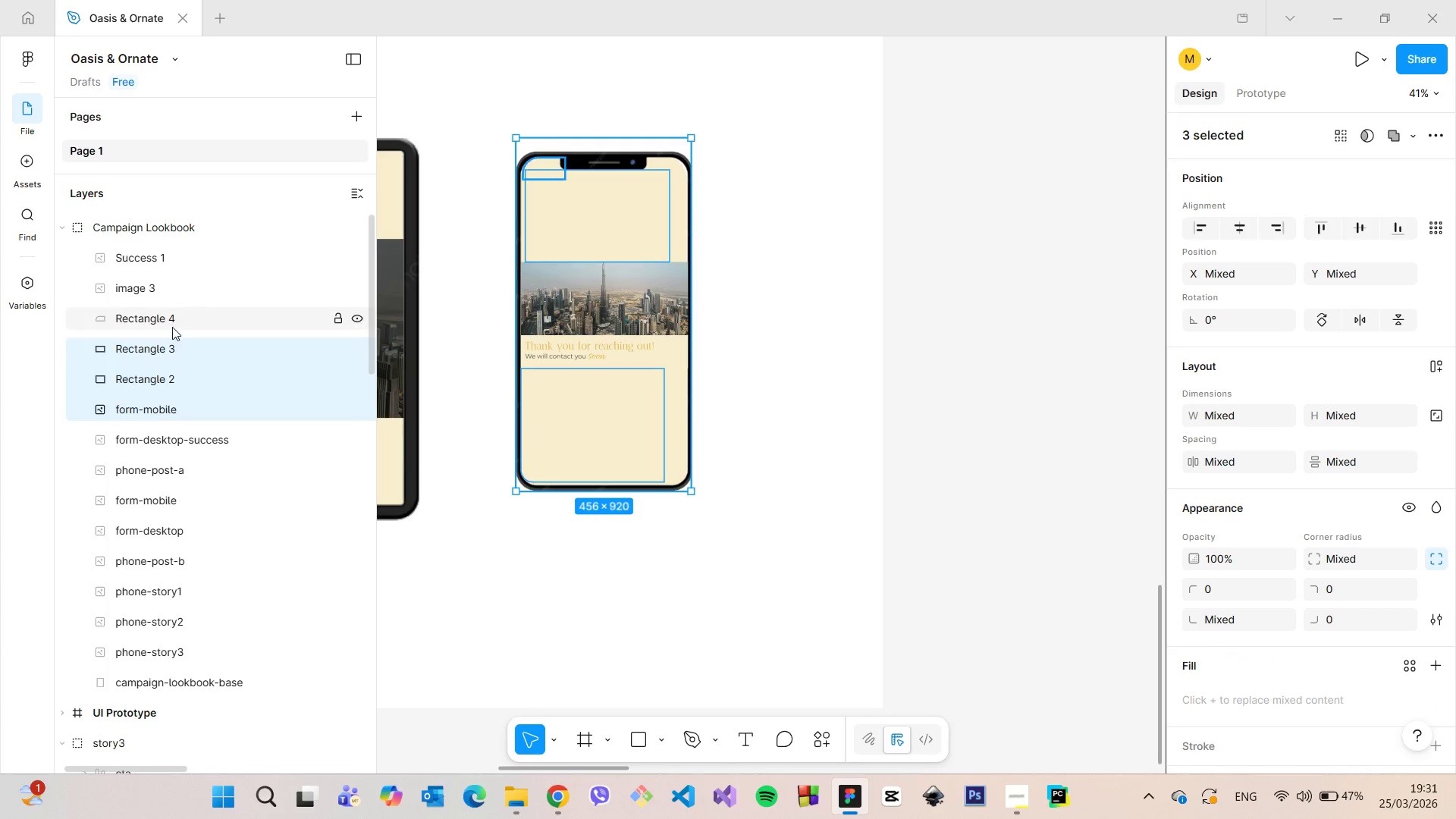 
left_click([172, 327])
 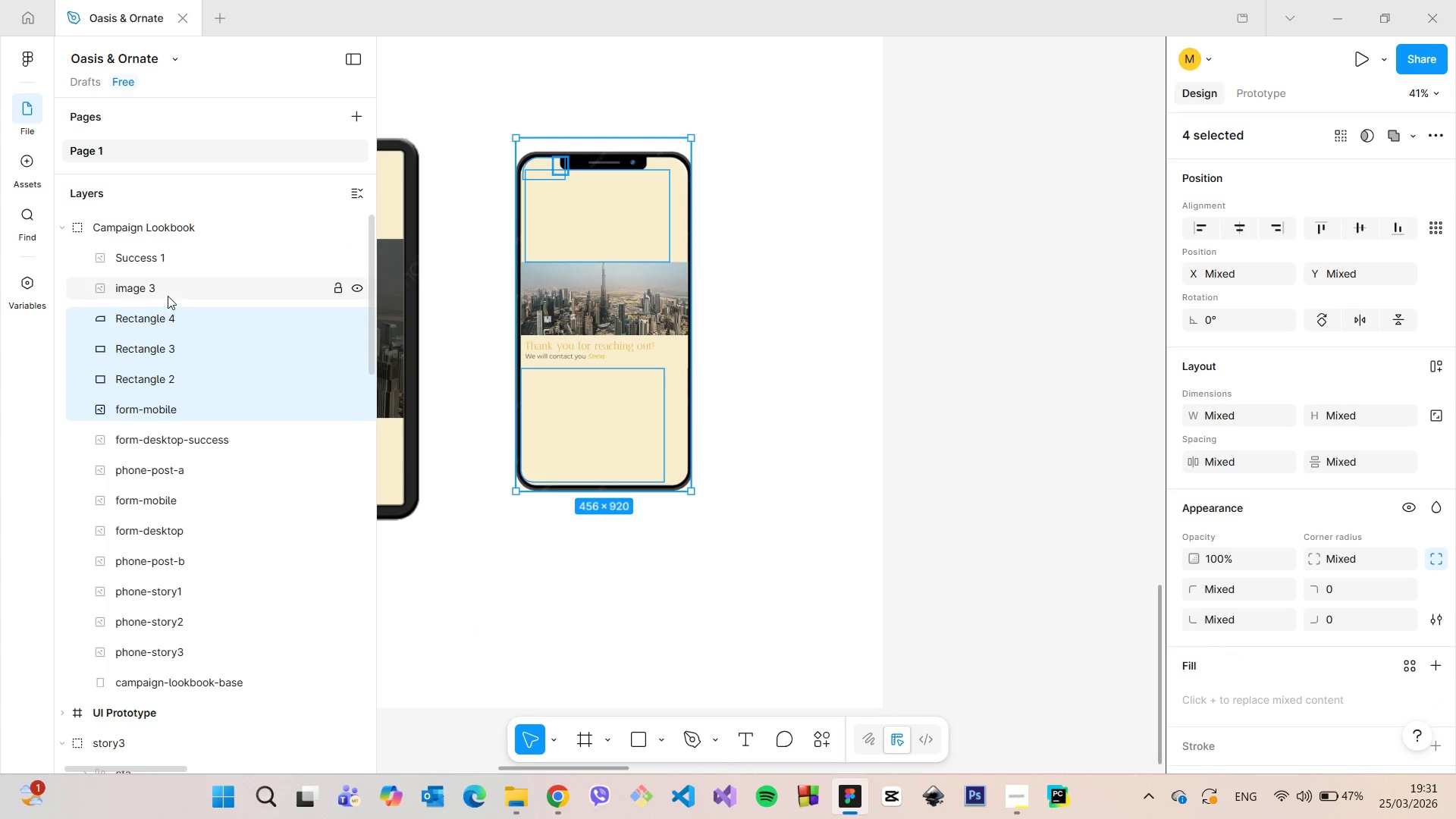 
left_click([168, 296])
 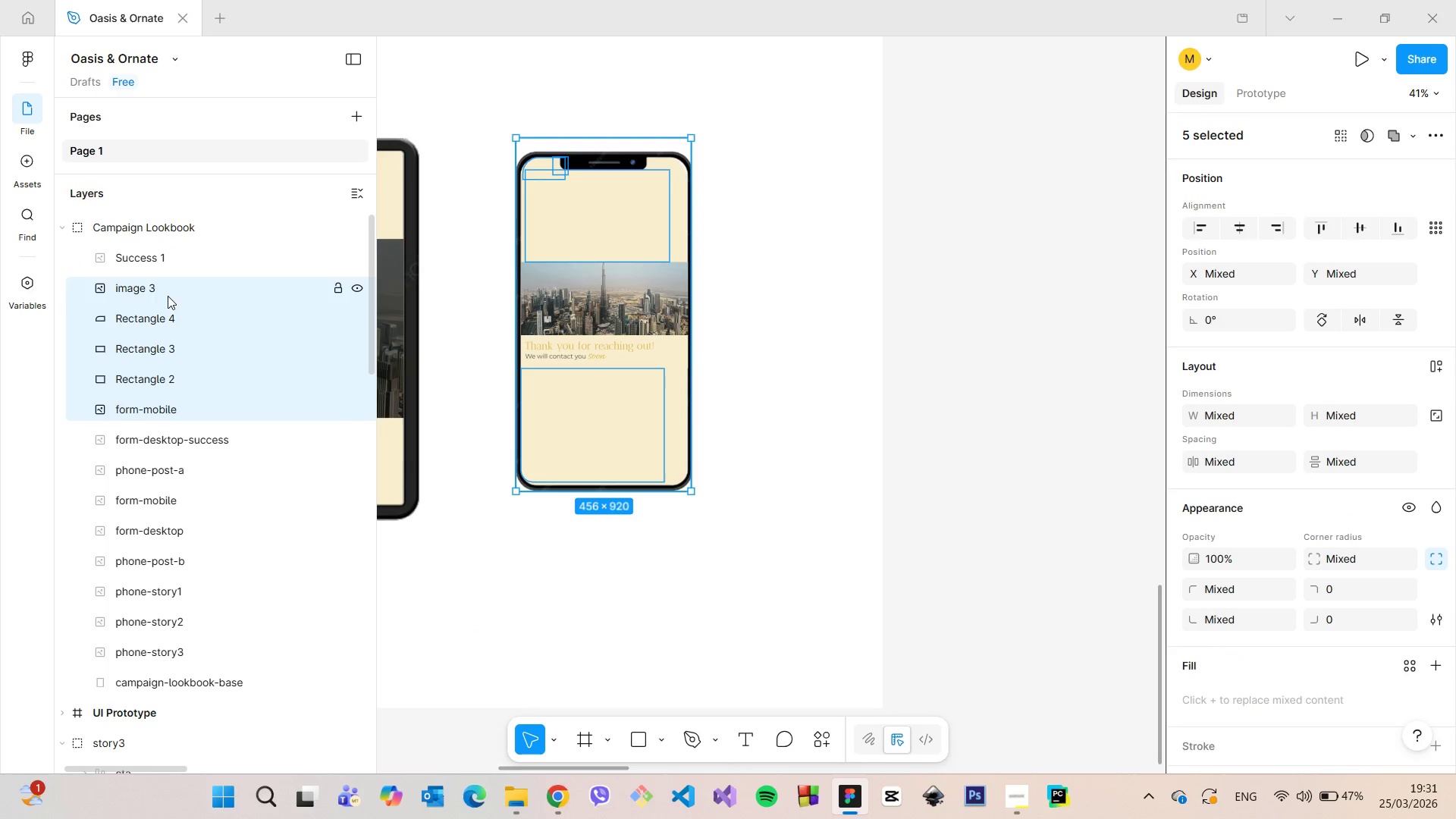 
hold_key(key=ShiftLeft, duration=1.5)
left_click([168, 263])
 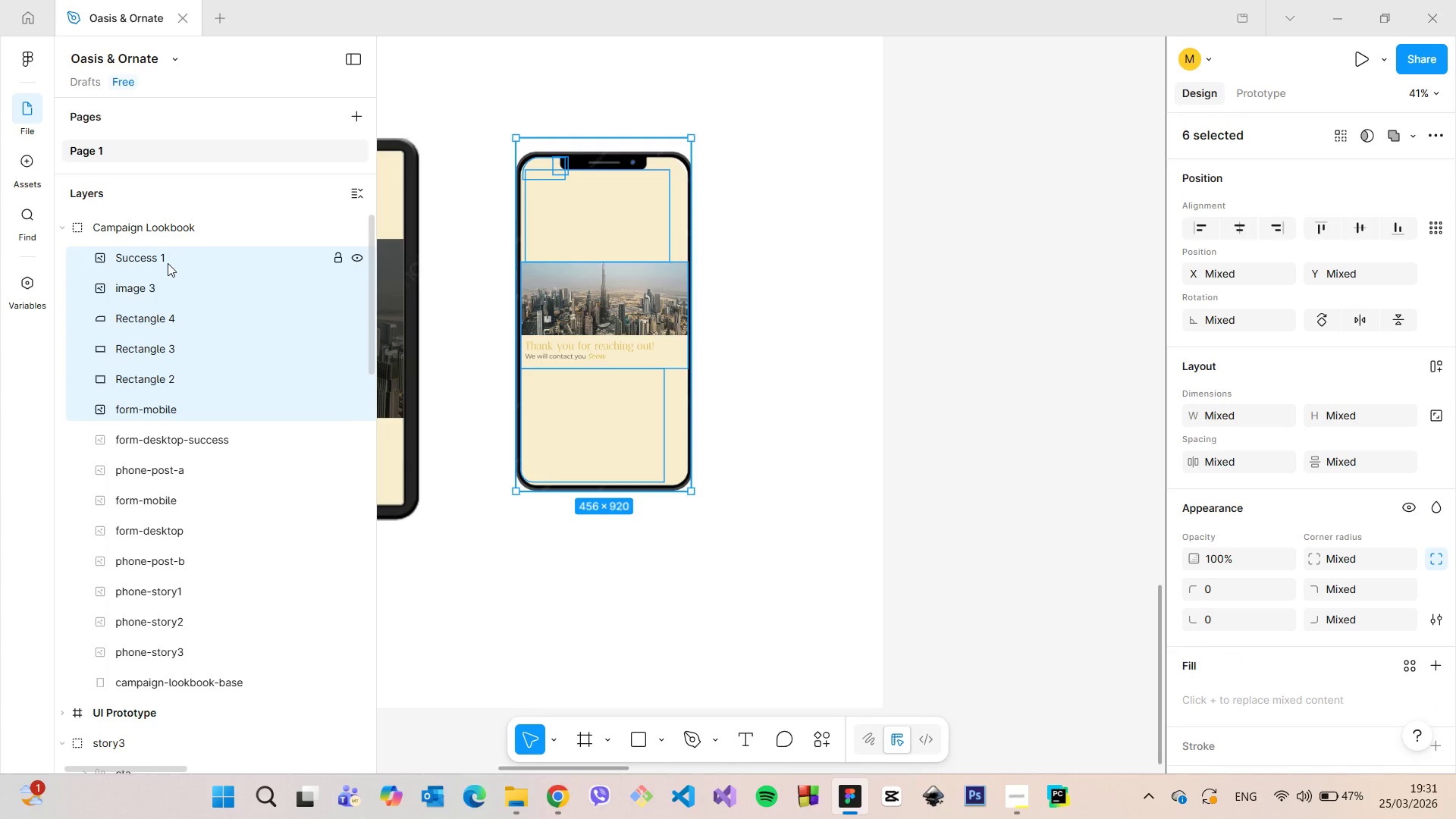 
hold_key(key=ShiftLeft, duration=0.77)
 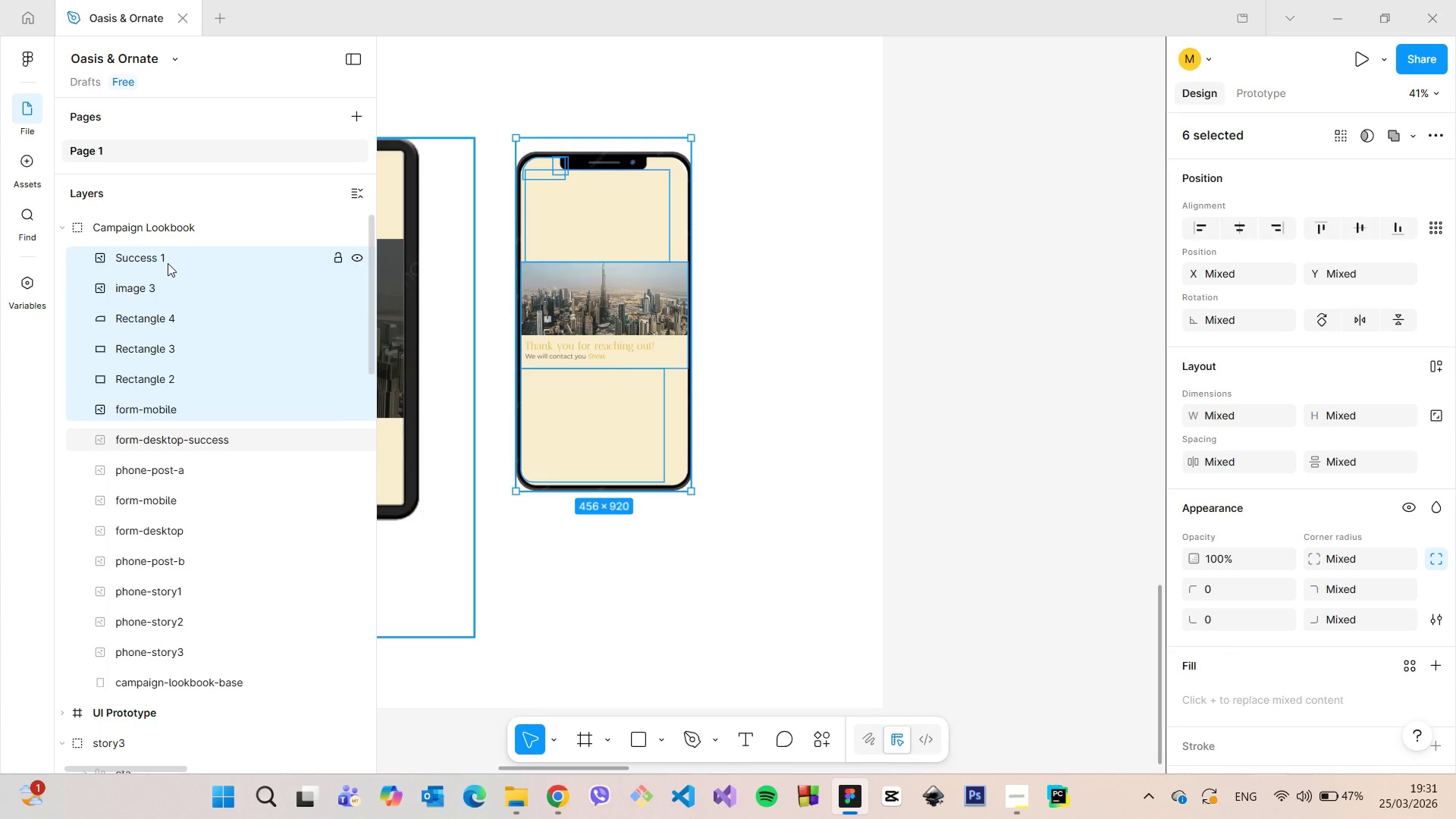 
right_click([168, 263])
 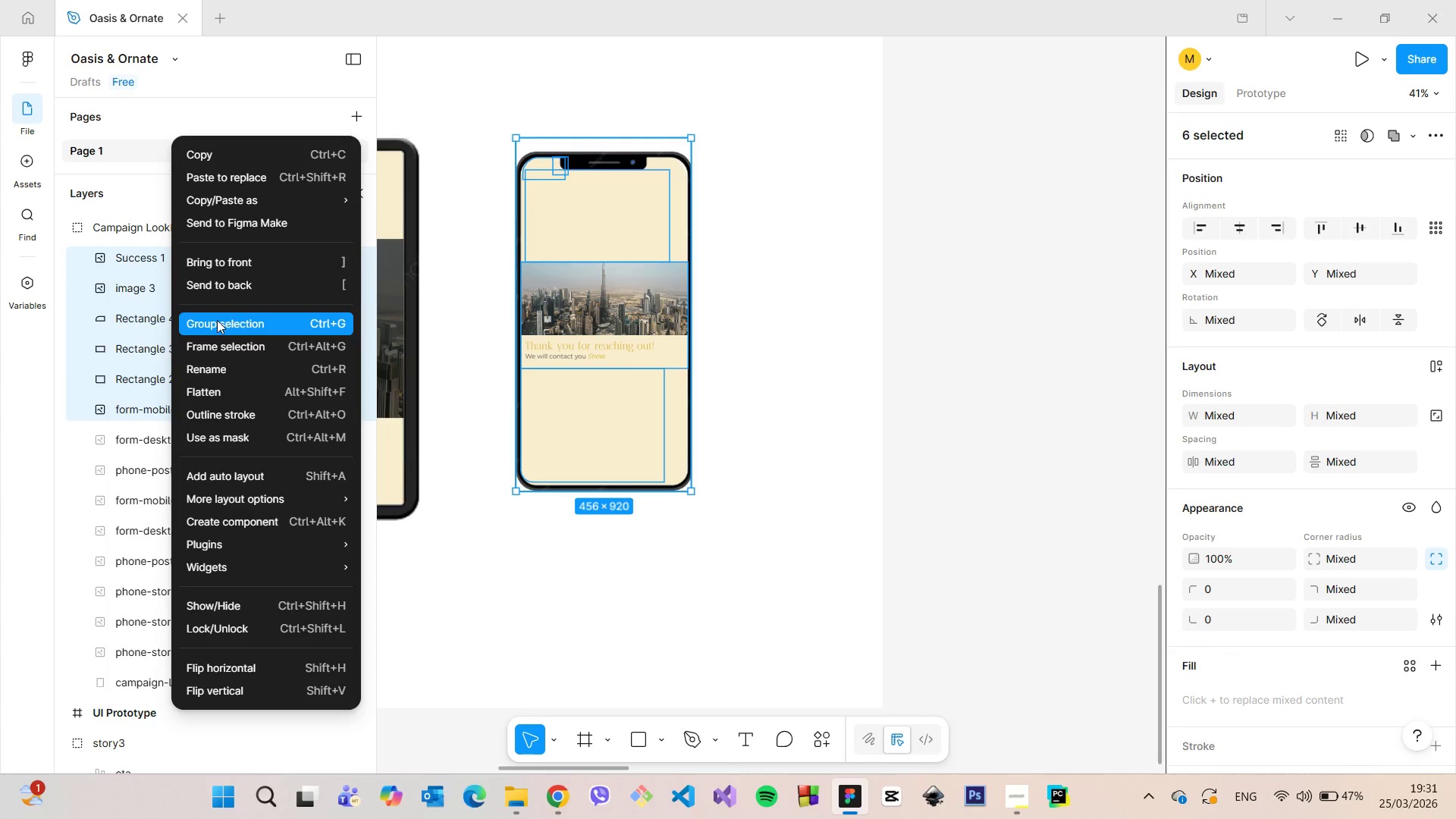 
left_click([217, 321])
 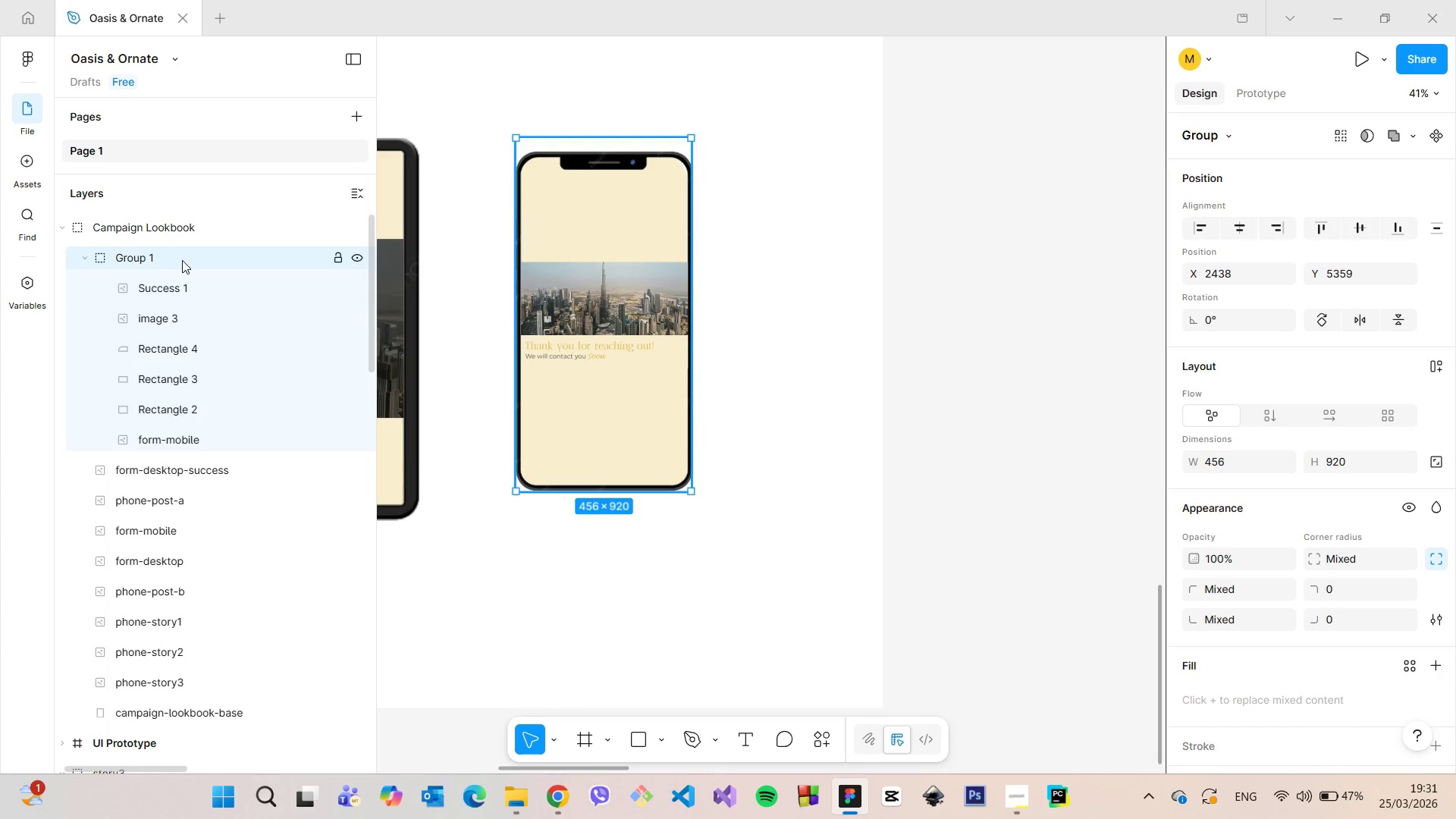 
double_click([182, 260])
 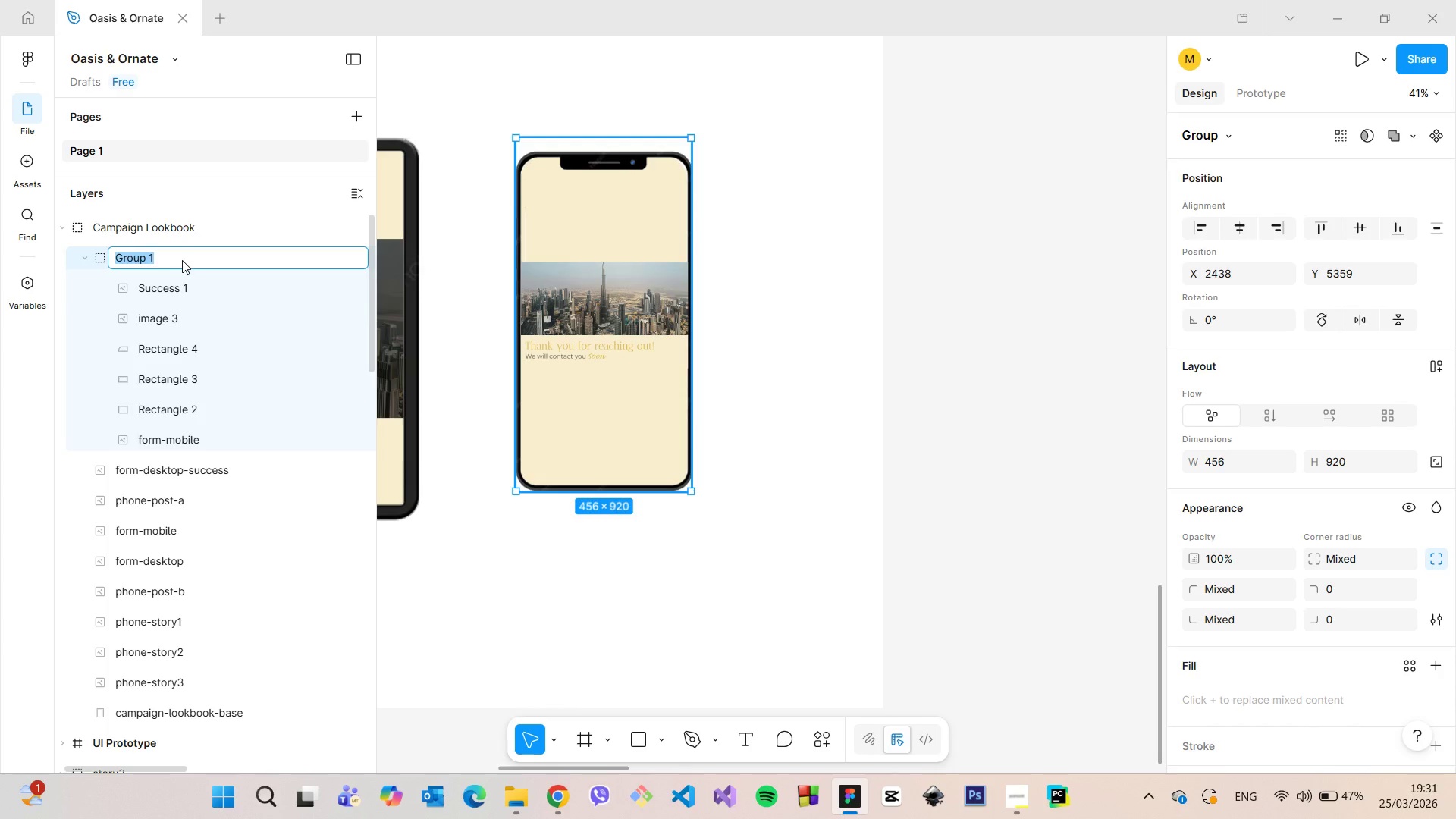 
type(form-mobile0)
key(Backspace)
type(-success)
 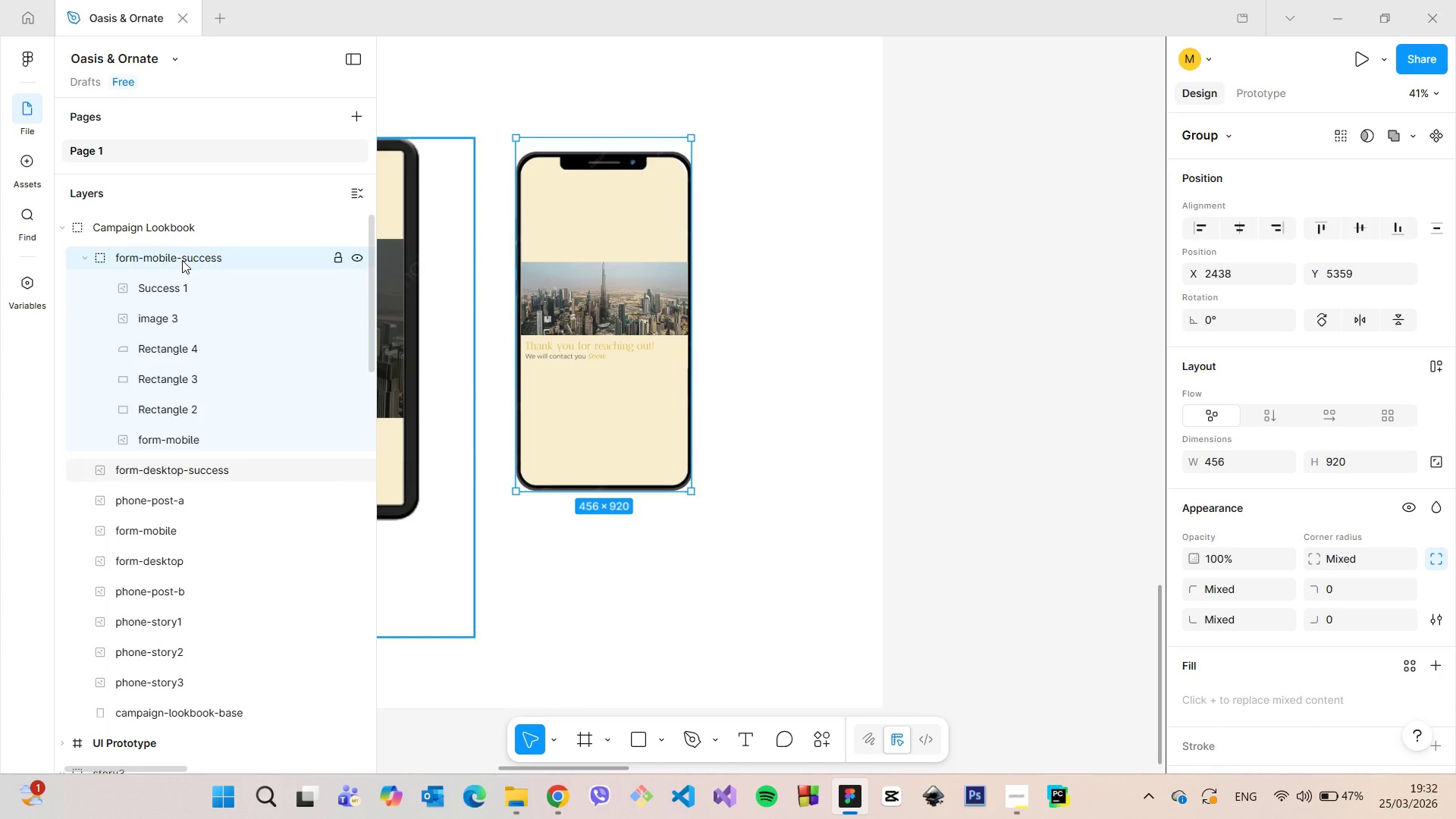 
key(Enter)
 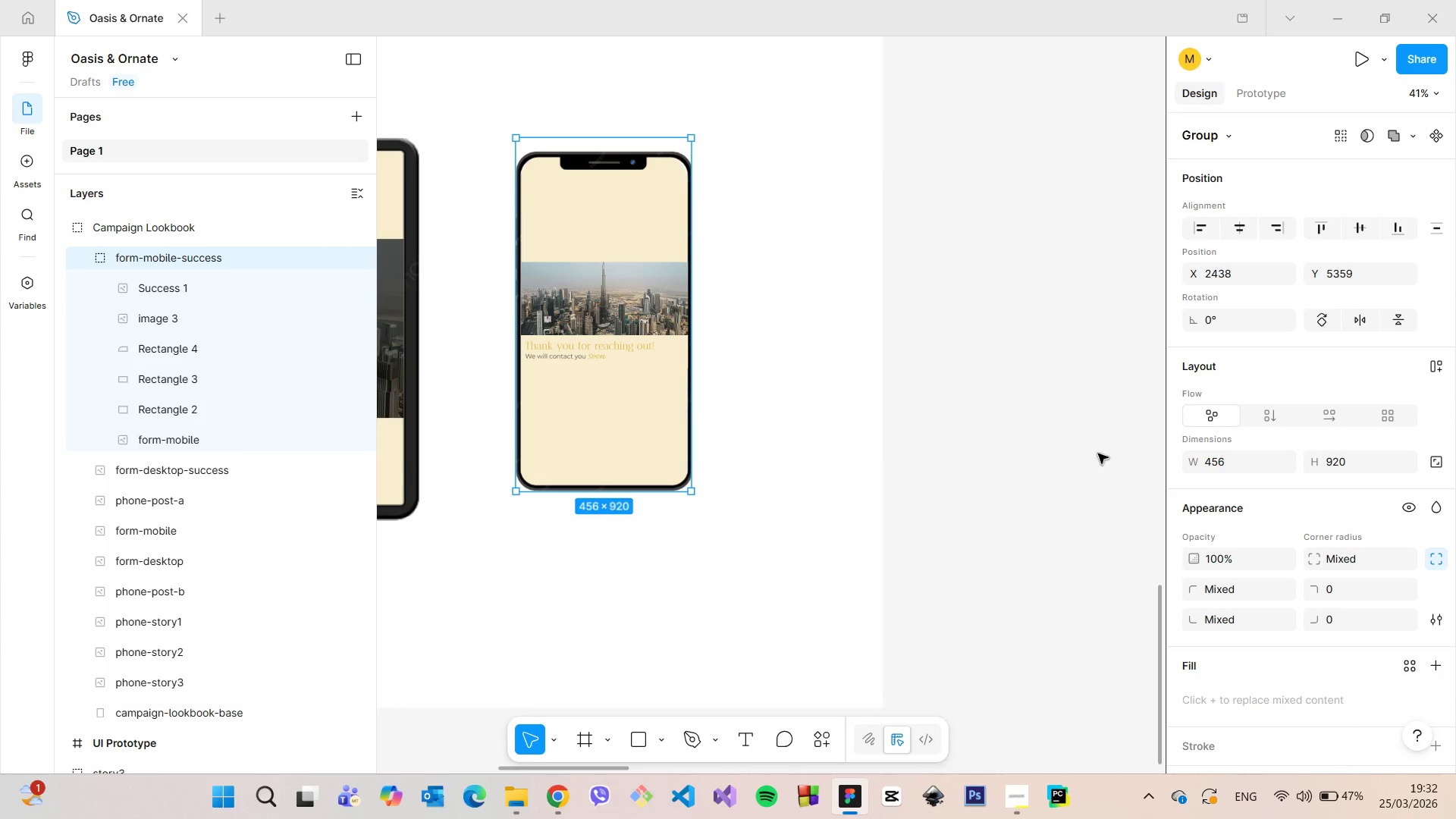 
scroll: coordinate [1292, 552], scroll_direction: down, amount: 5.0
 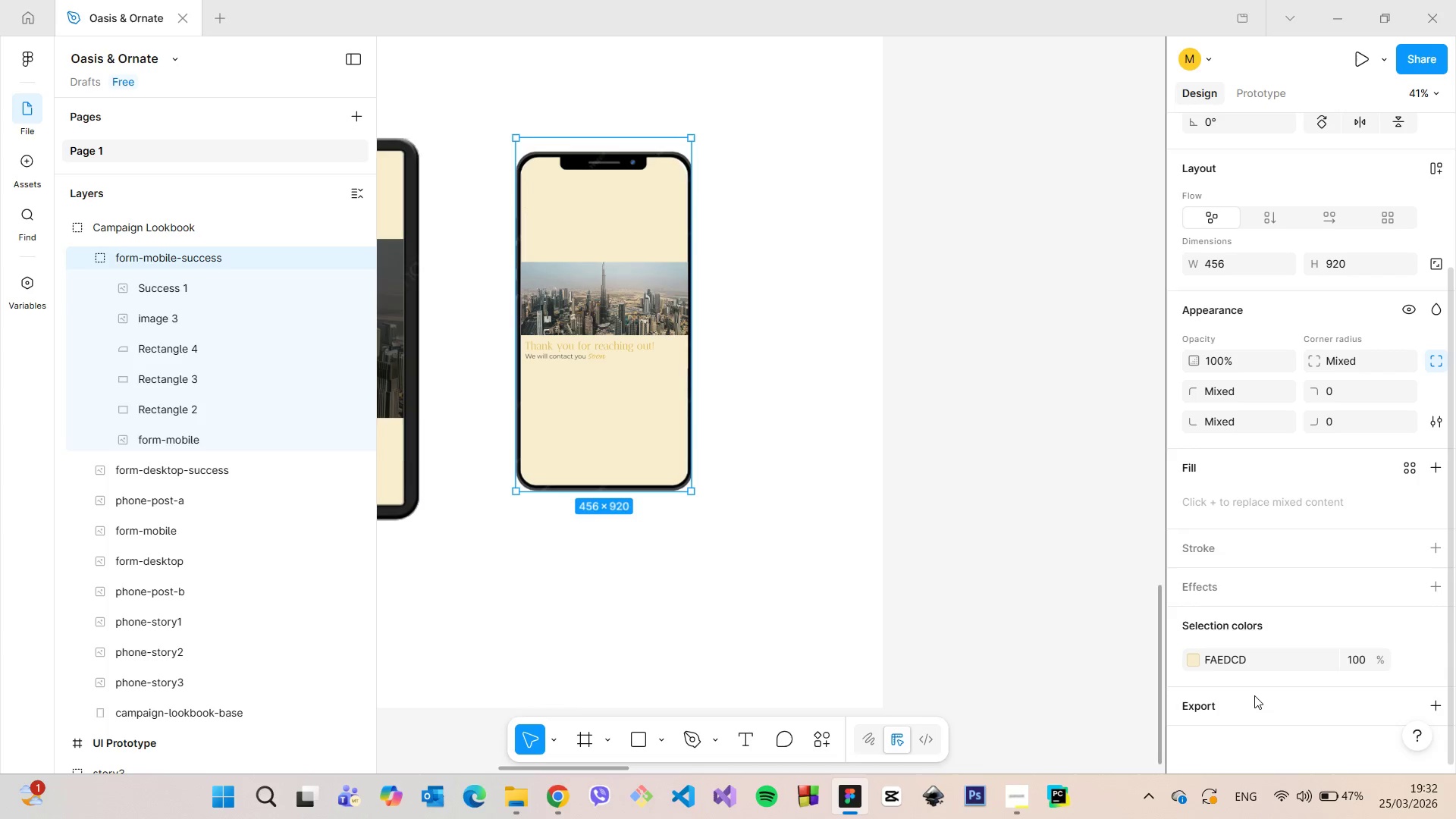 
left_click([1254, 695])
 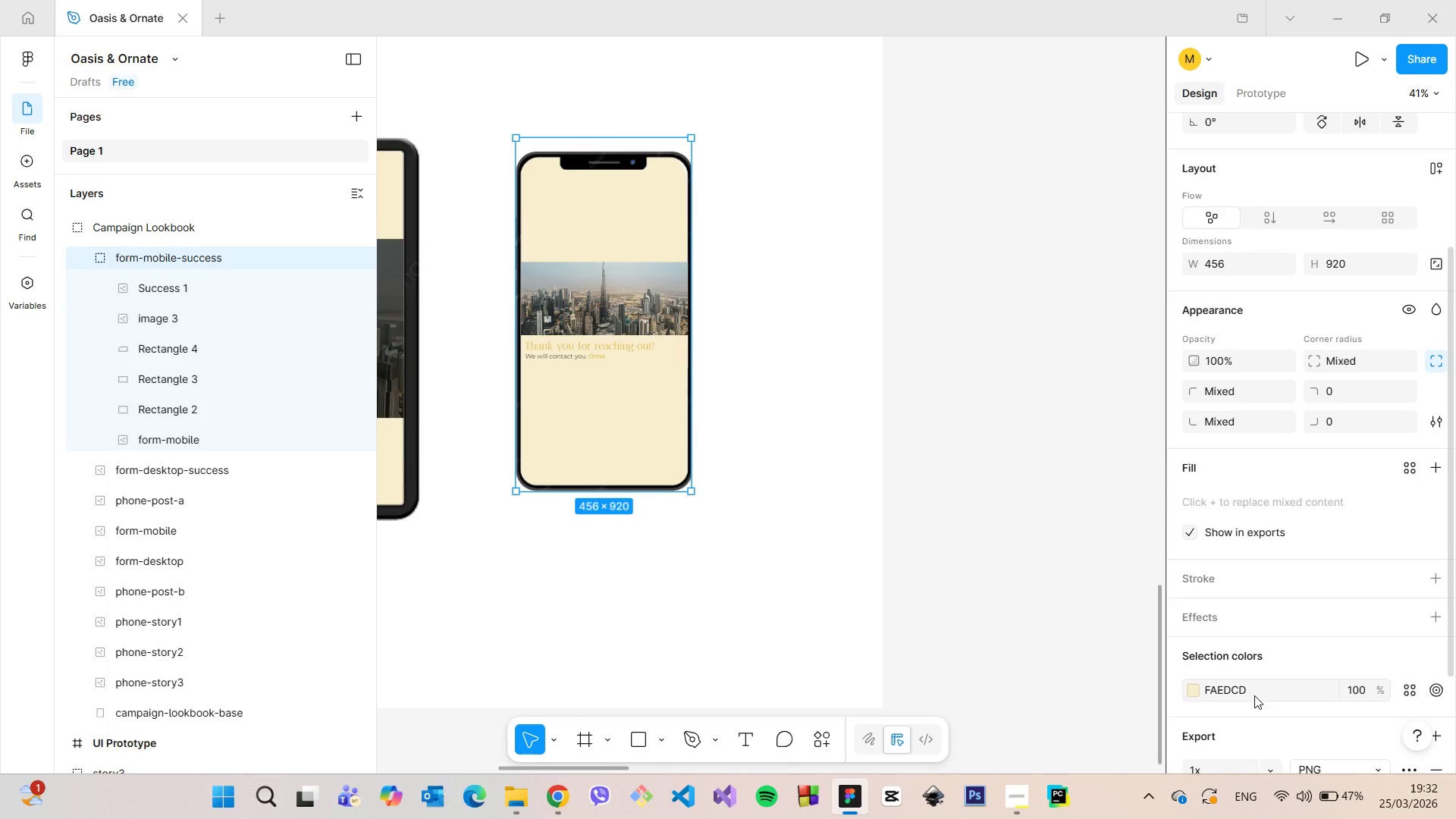 
scroll: coordinate [1254, 695], scroll_direction: down, amount: 4.0
 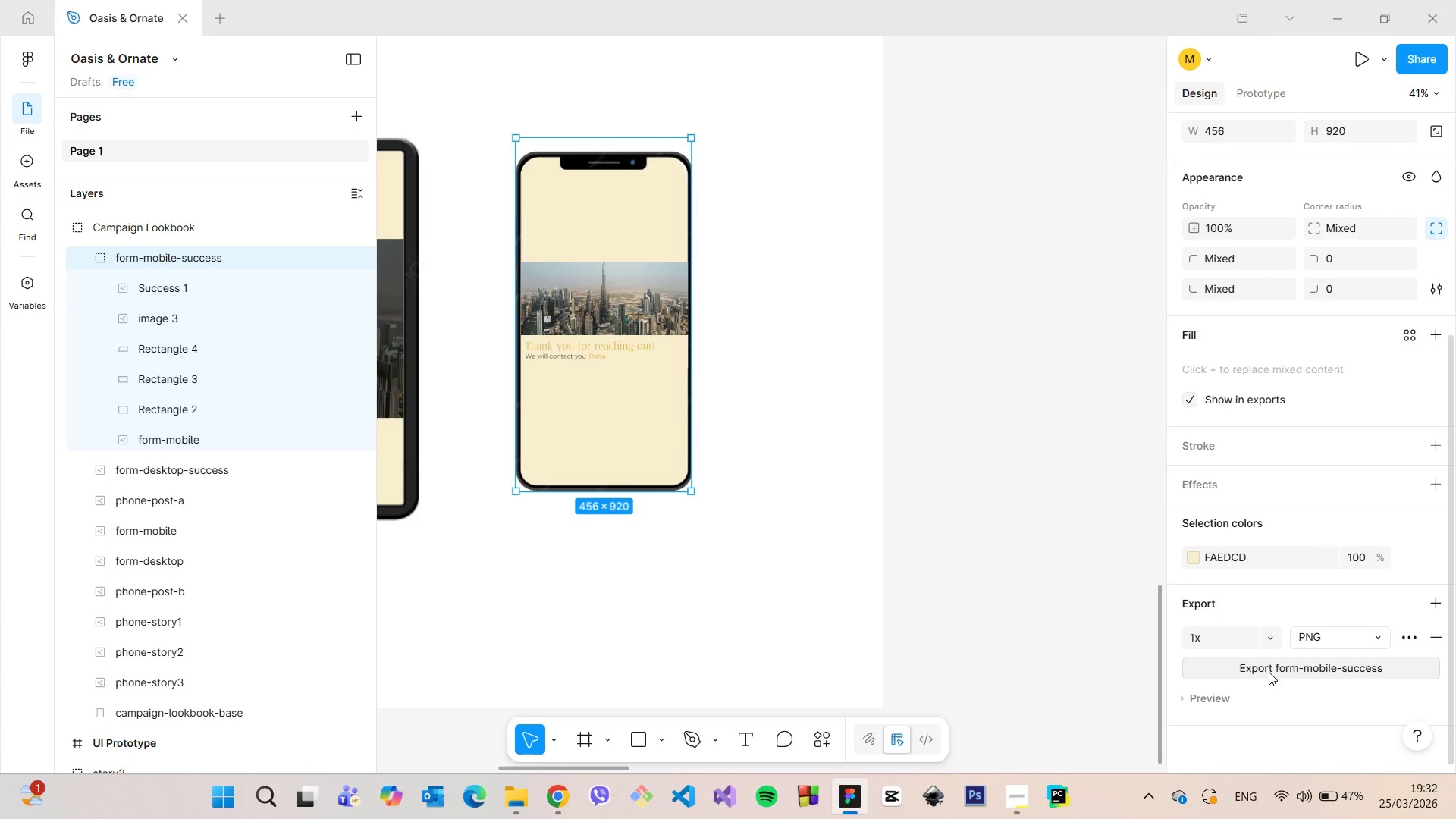 
left_click([1269, 672])
 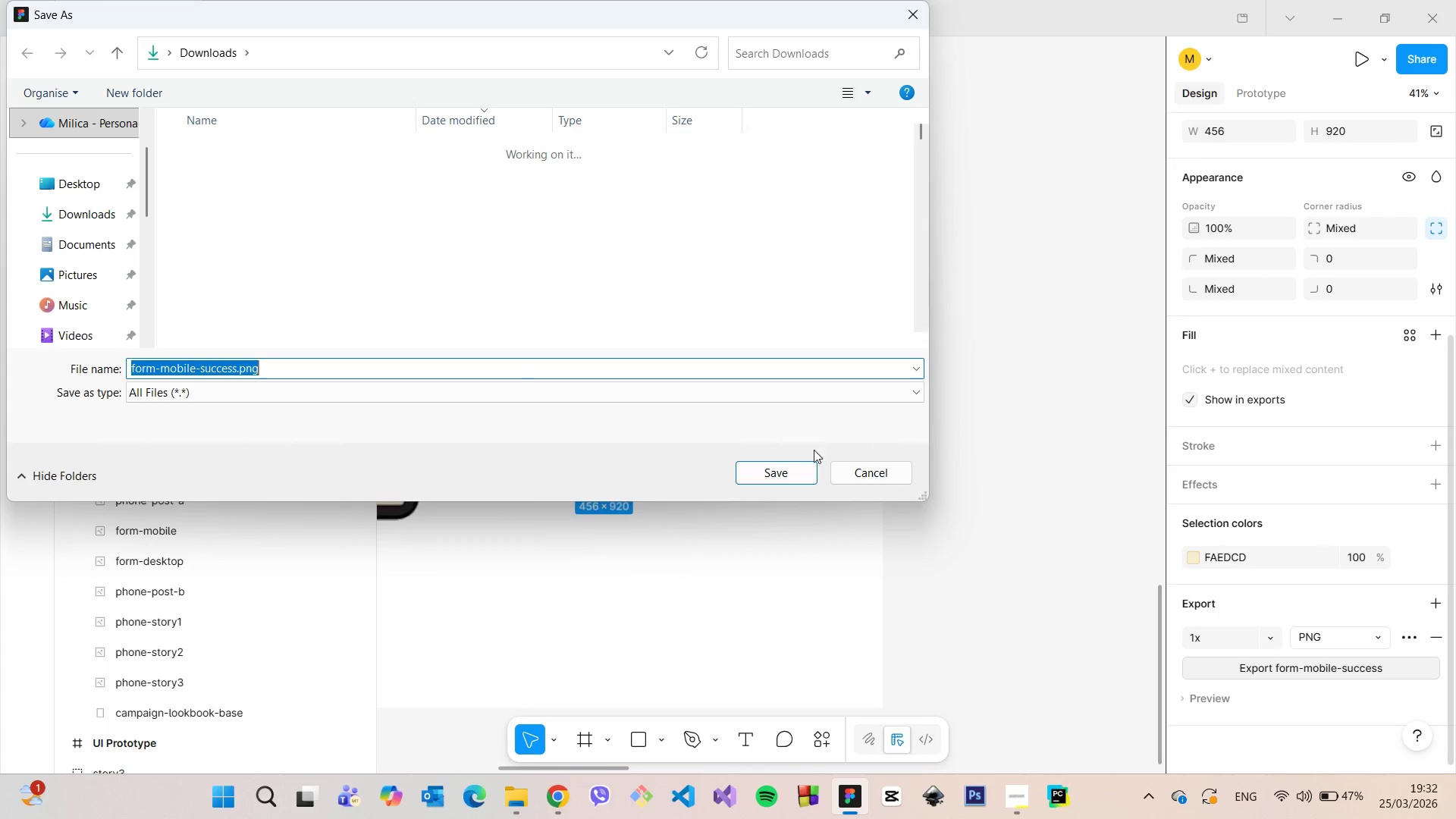 
left_click([763, 469])
 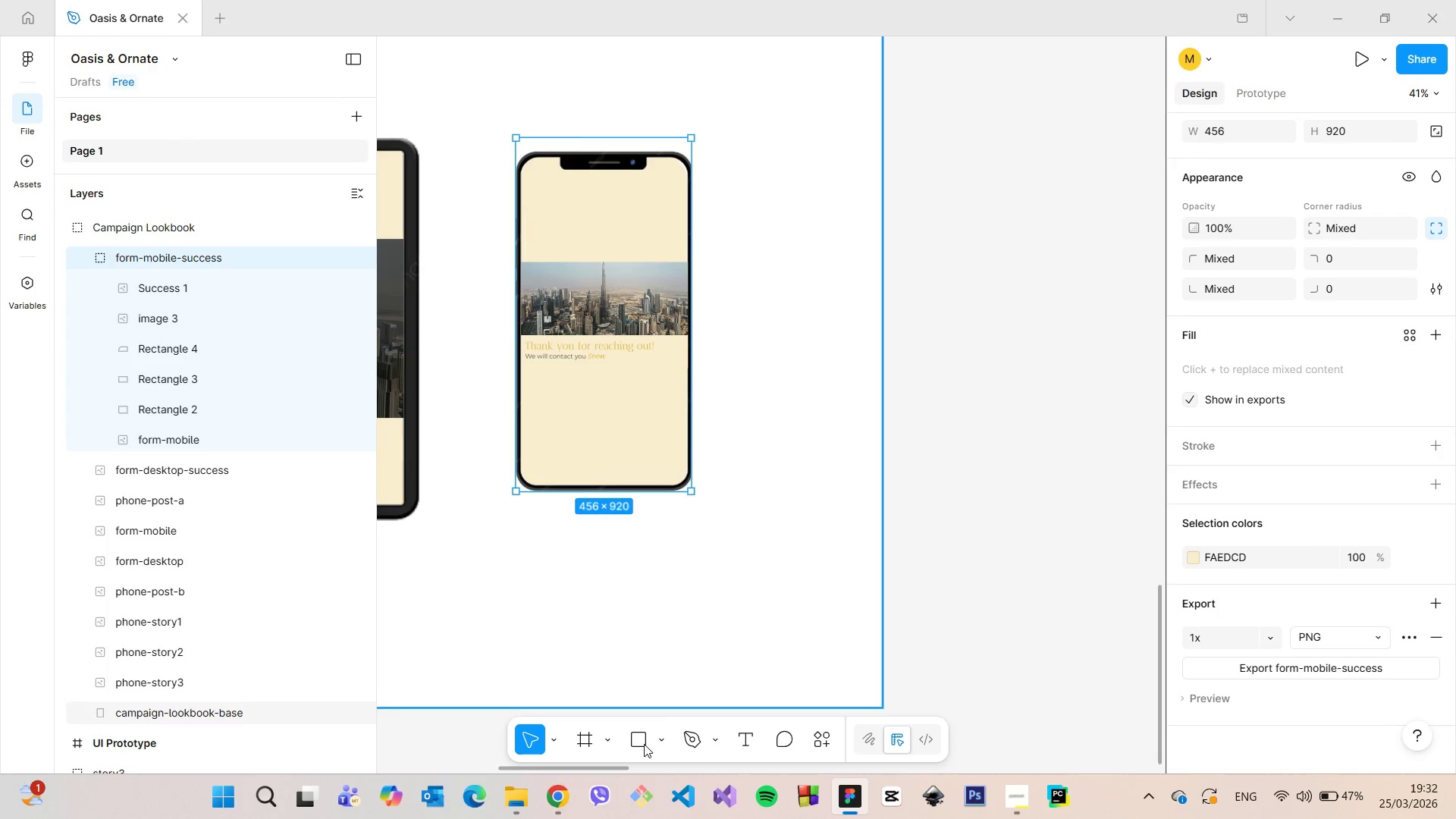 
left_click([661, 743])
 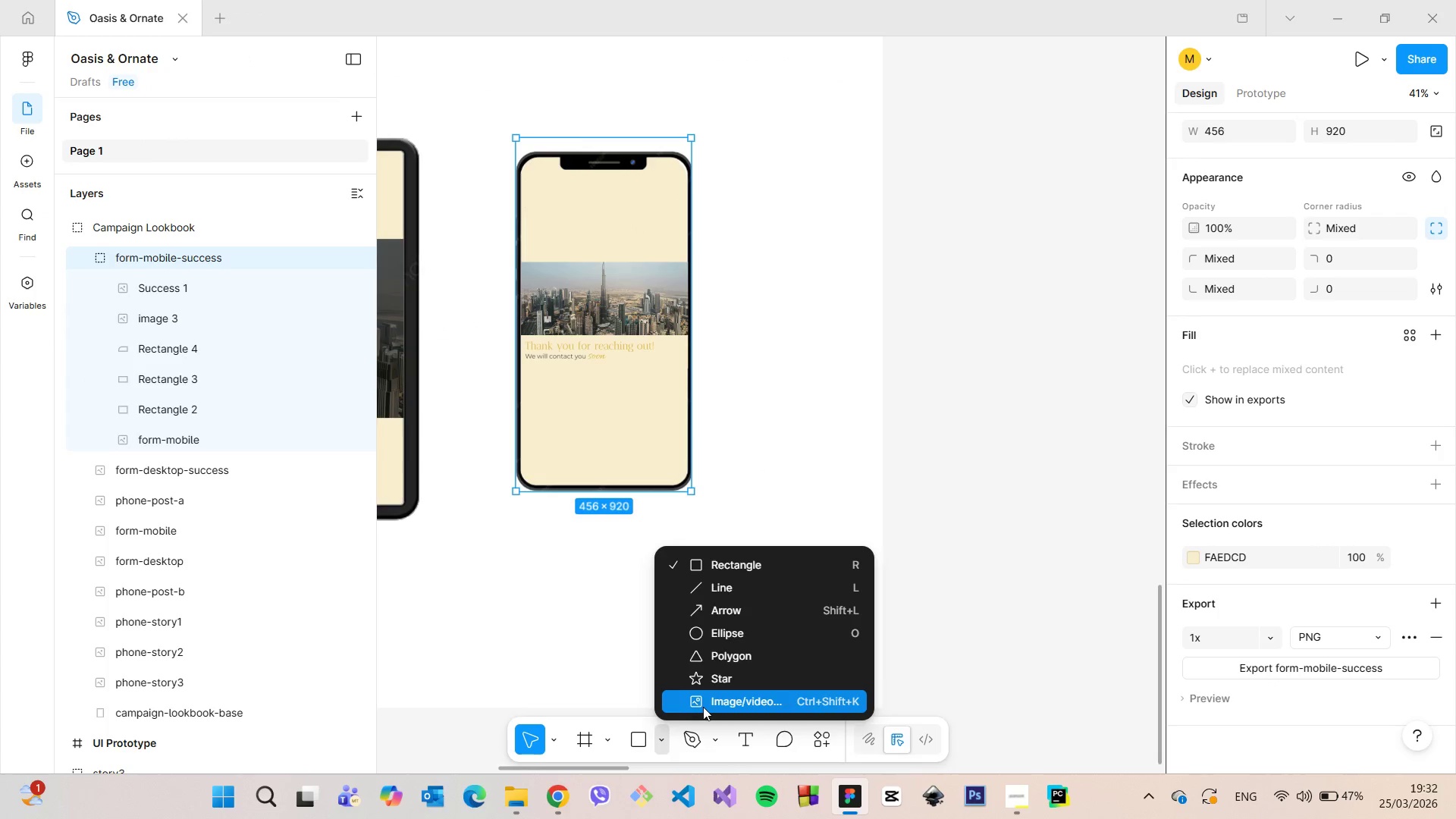 
left_click([703, 707])
 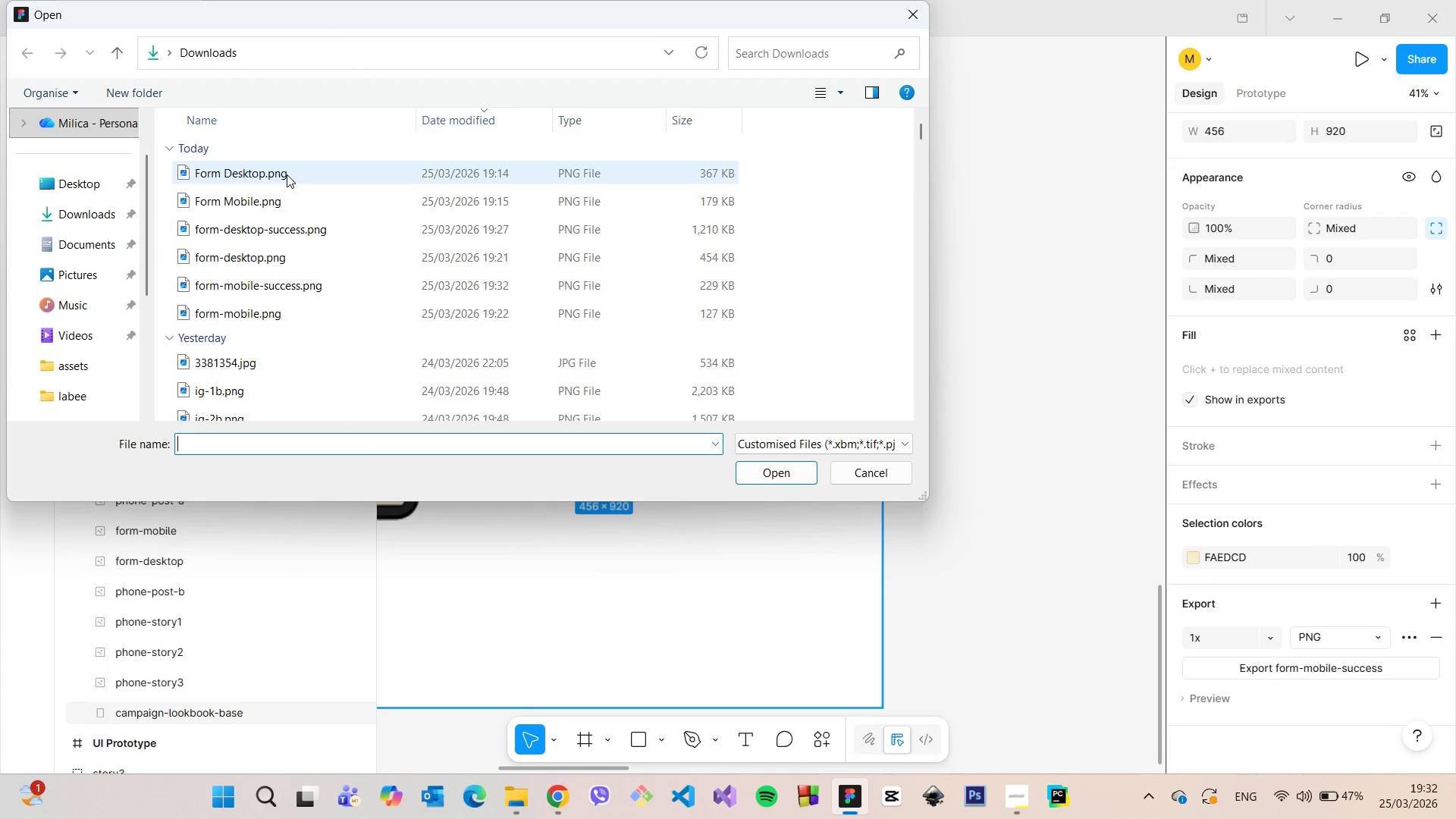 
left_click([287, 174])
 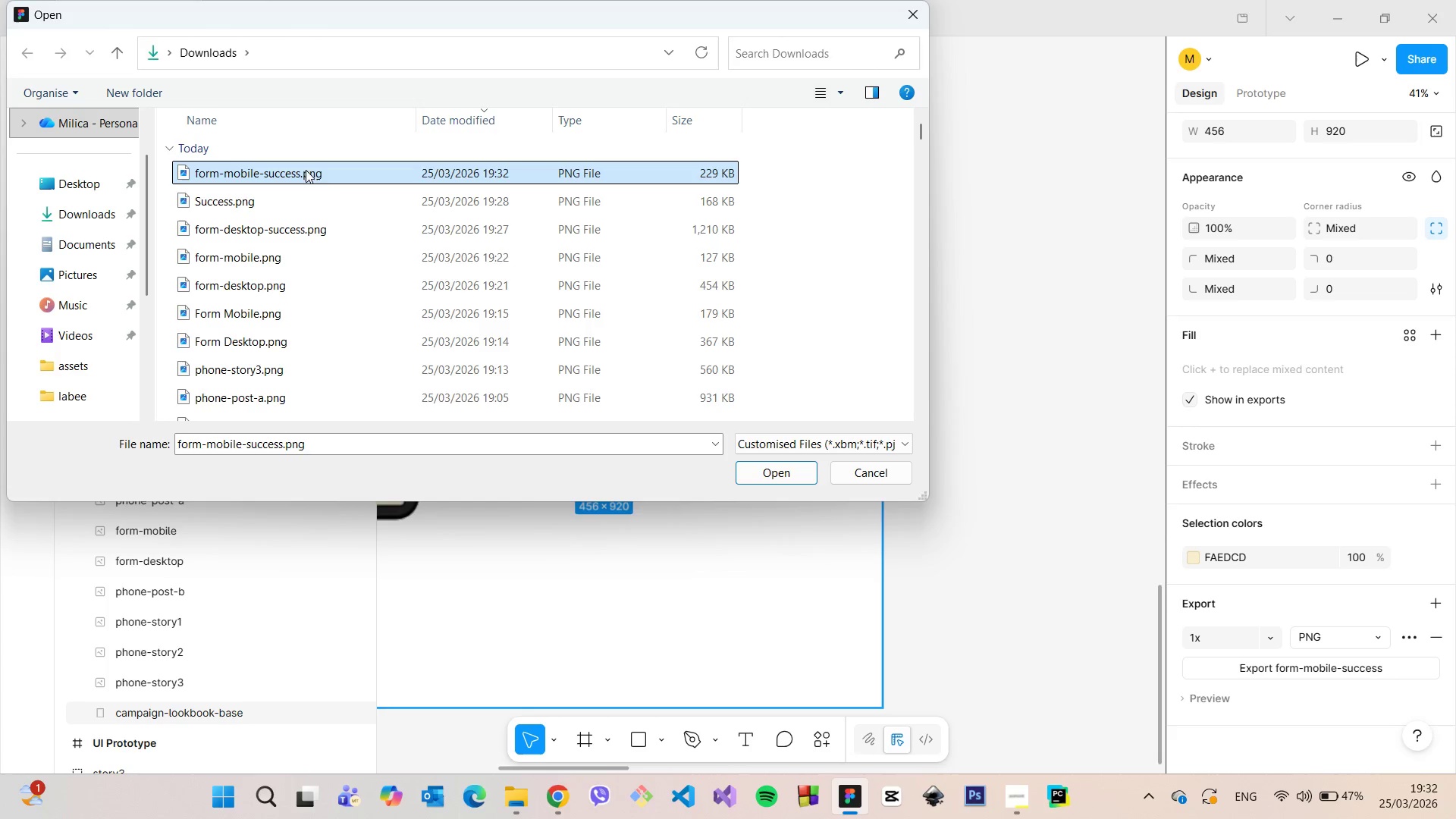 
left_click_drag(start_coordinate=[306, 169], to_coordinate=[717, 615])
 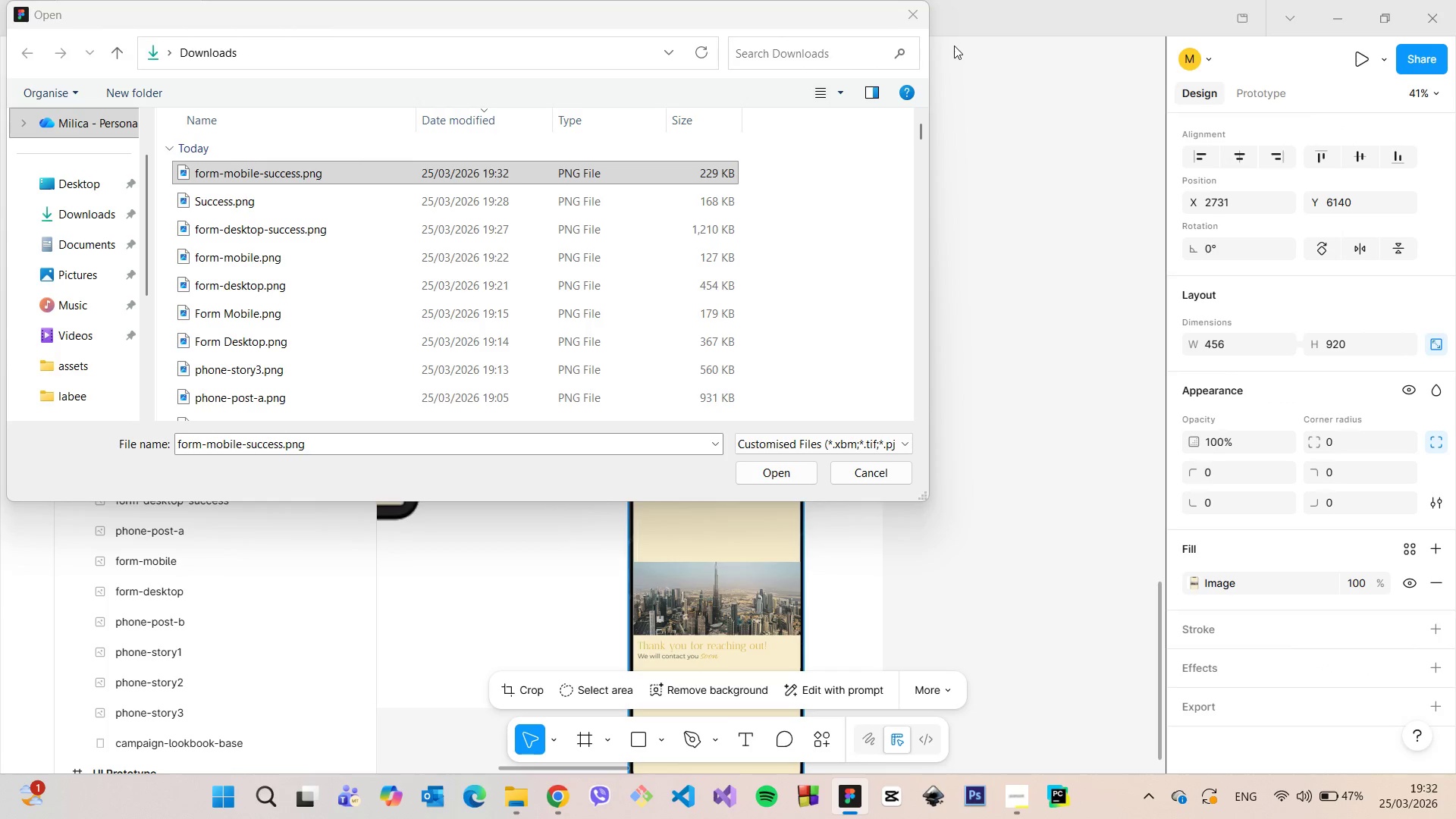 
left_click([915, 8])
 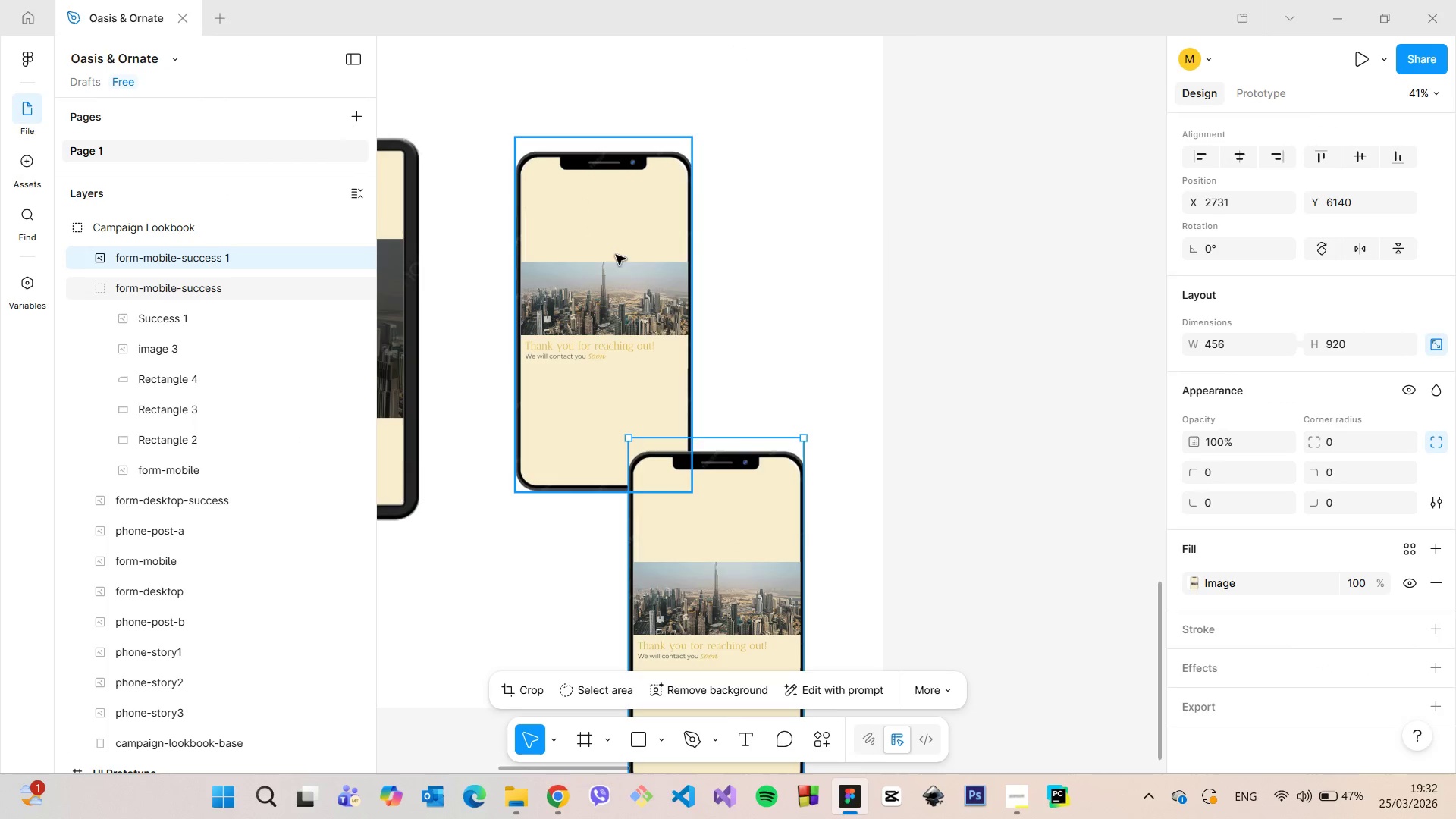 
left_click([611, 248])
 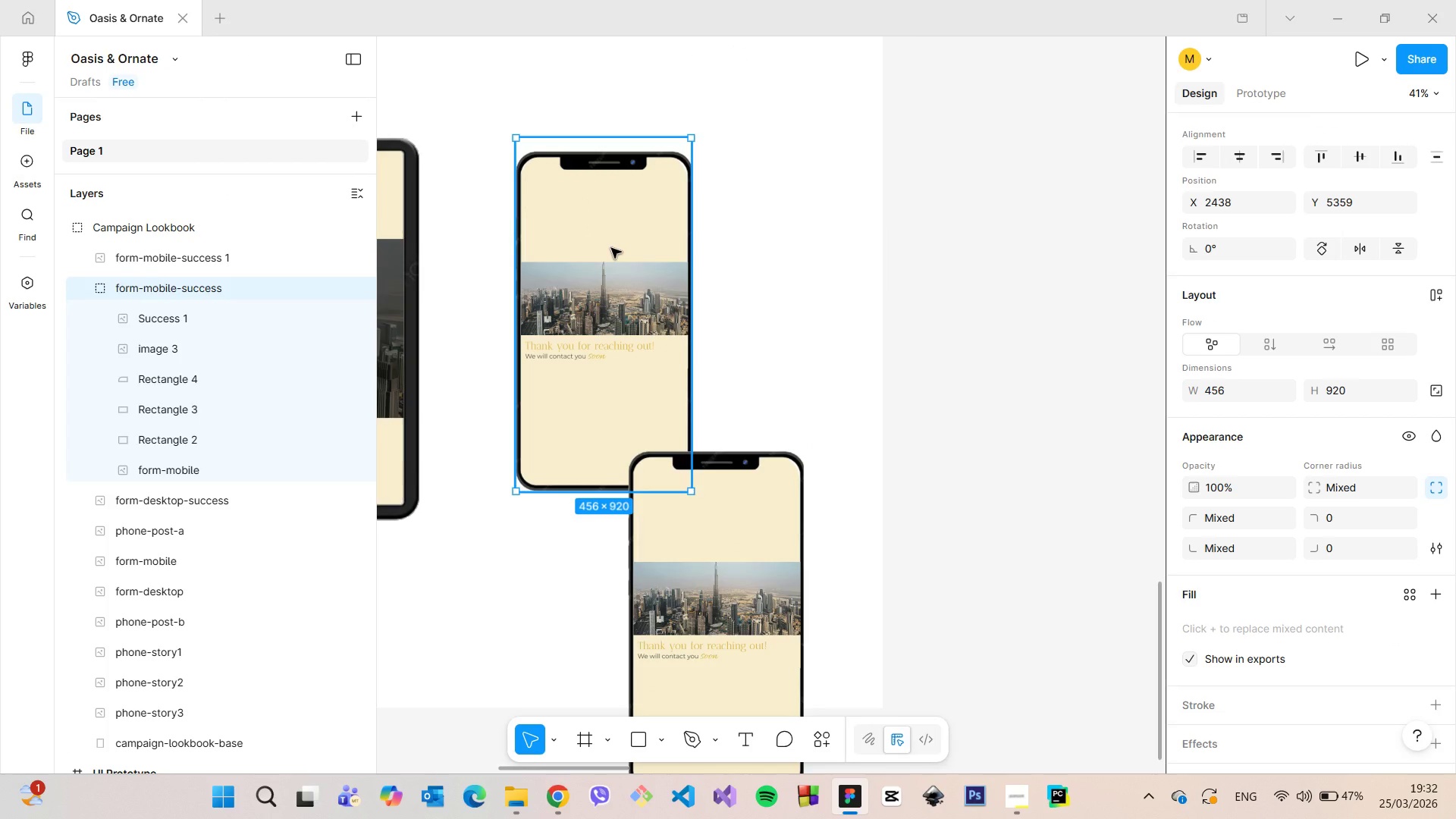 
key(Backspace)
 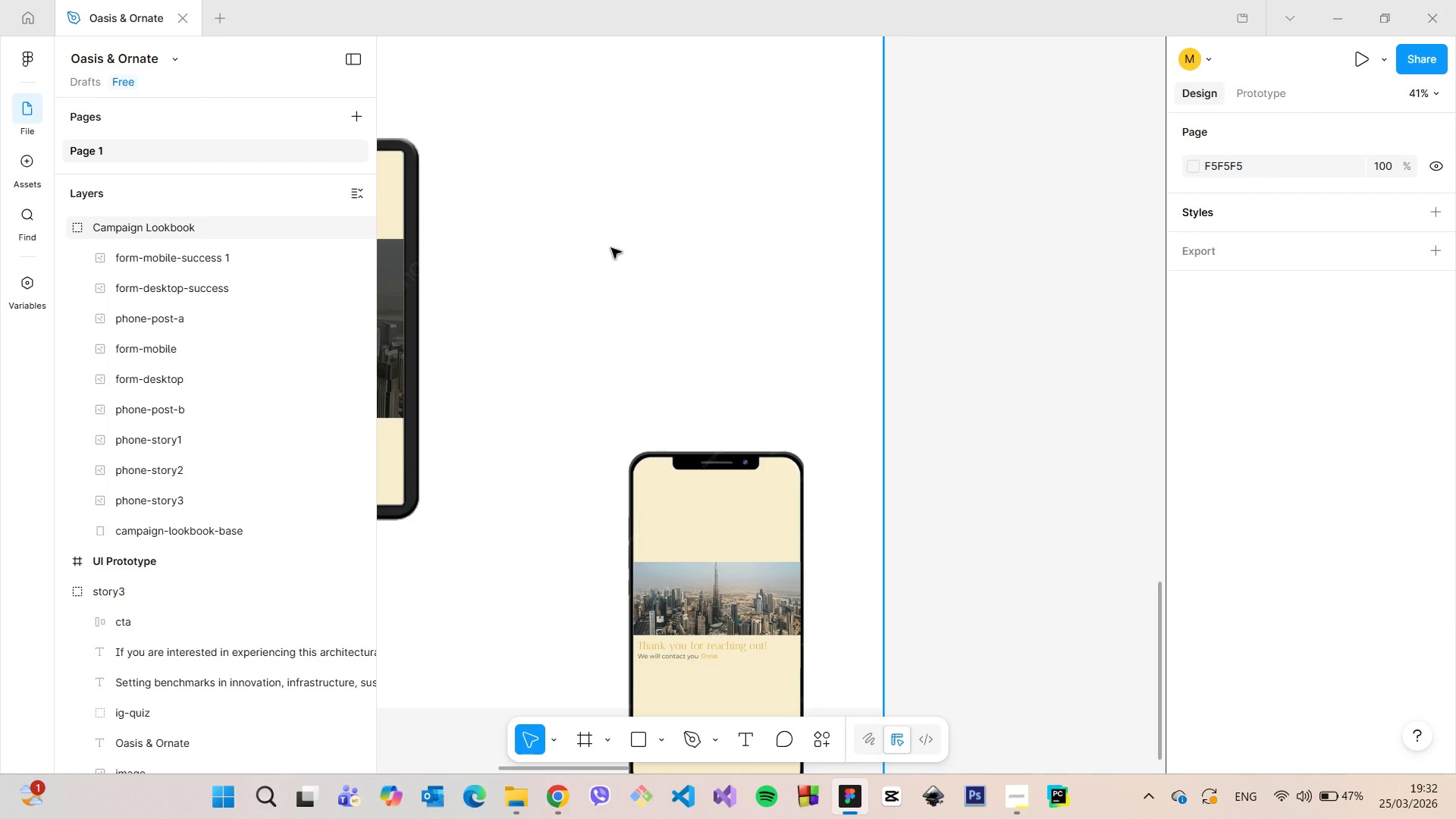 
left_click([686, 428])
 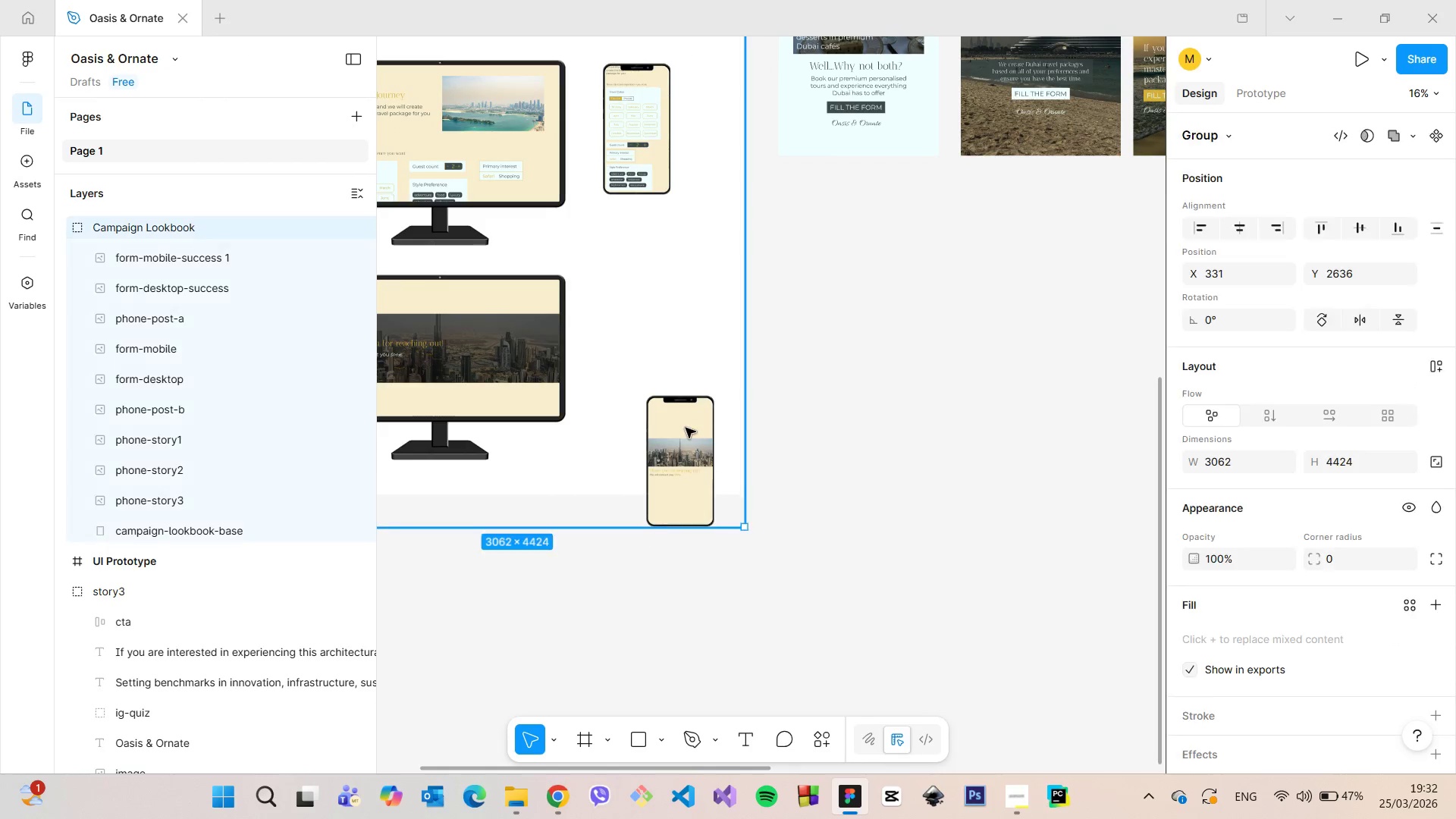 
scroll: coordinate [658, 362], scroll_direction: down, amount: 11.0
 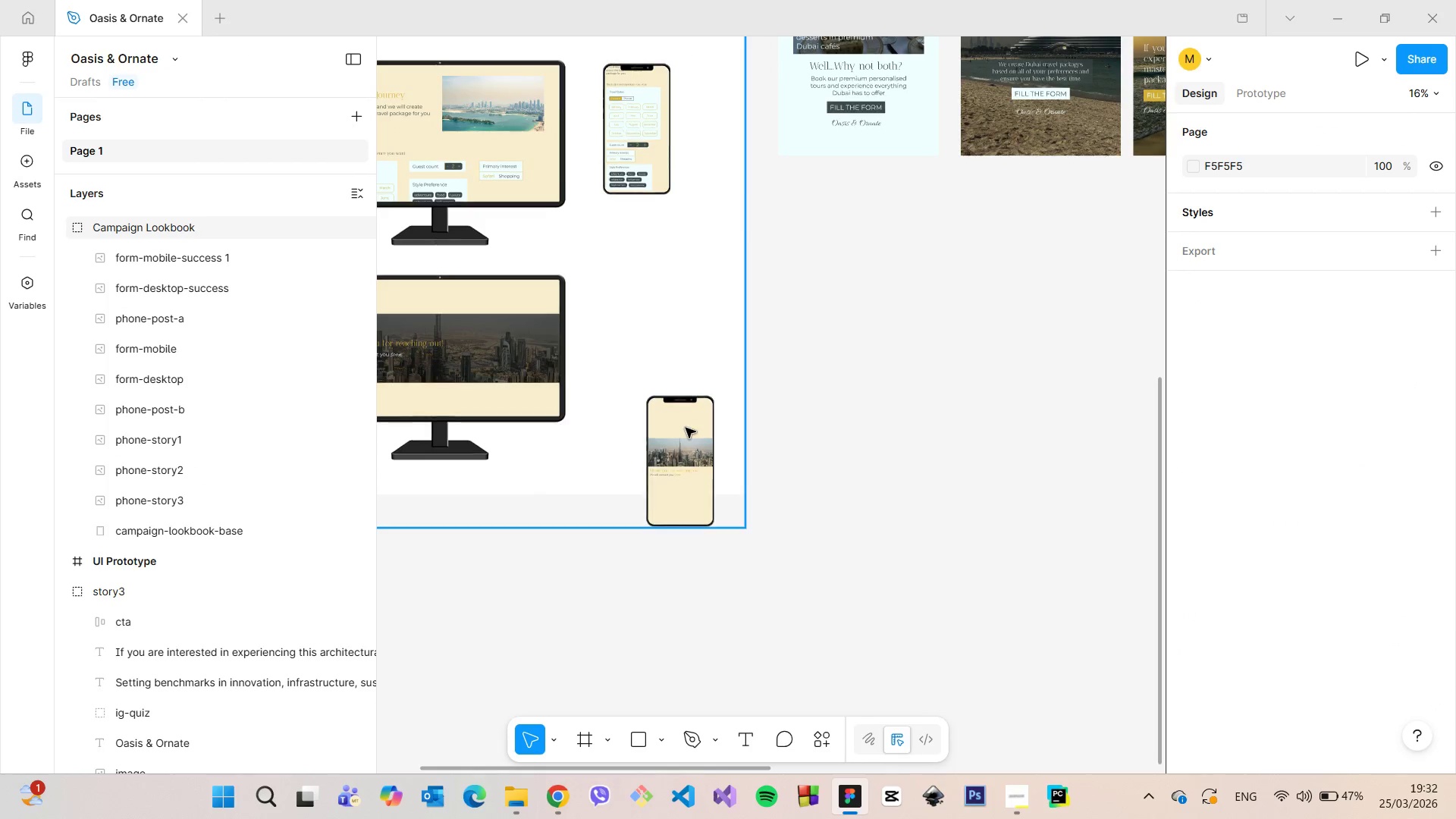 
double_click([686, 428])
 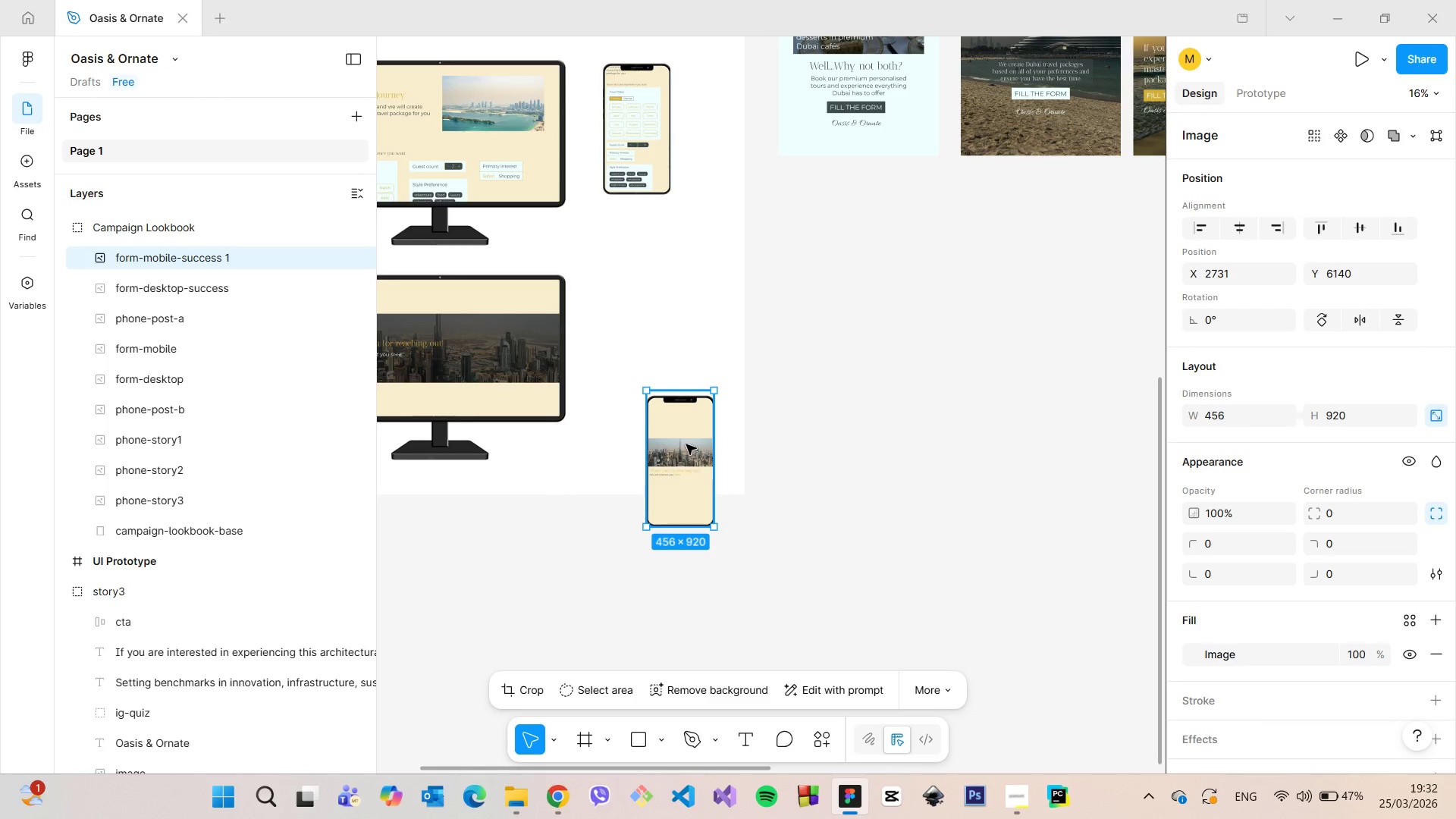 
left_click_drag(start_coordinate=[686, 444], to_coordinate=[642, 334])
 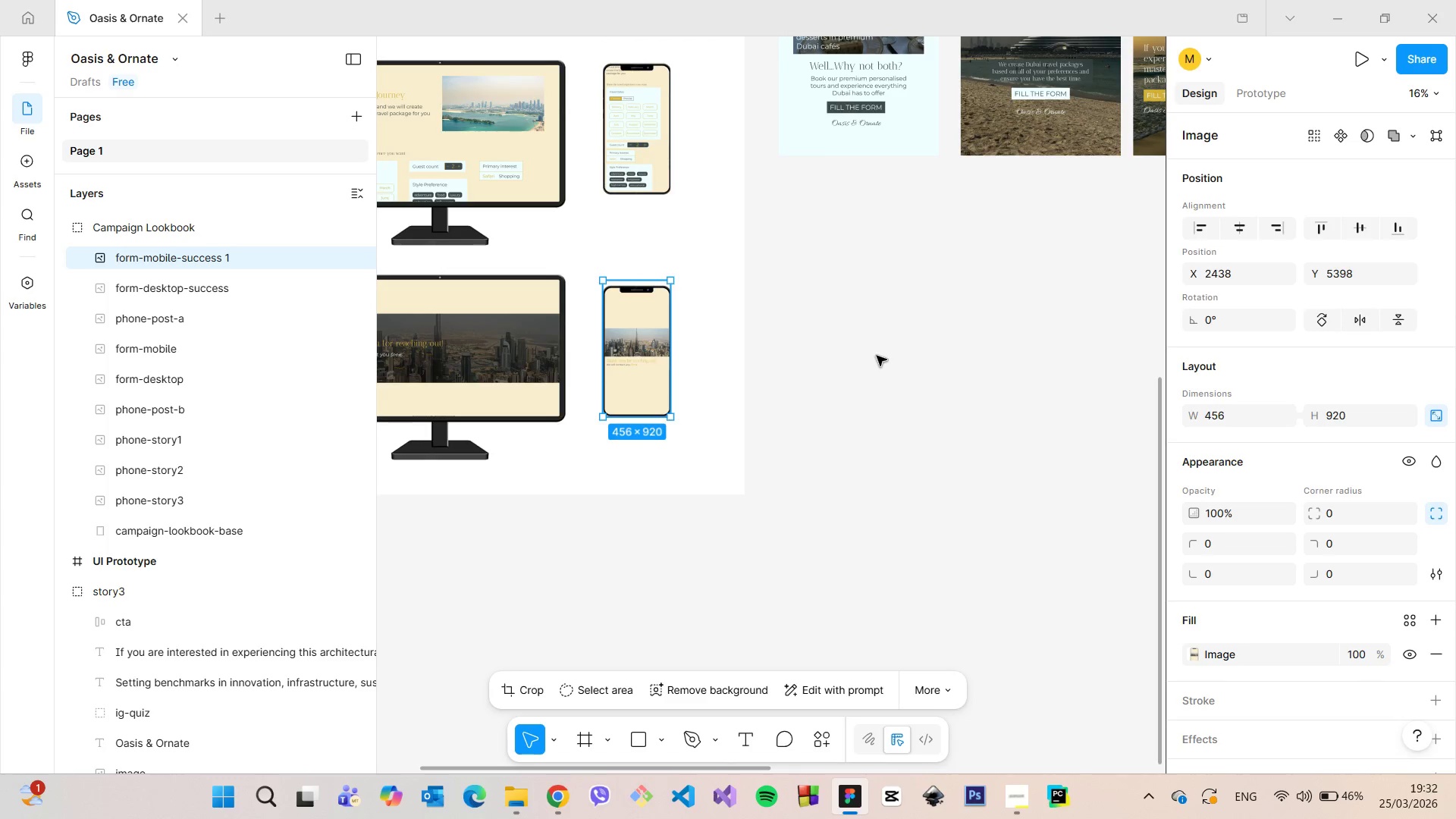 
left_click([877, 356])
 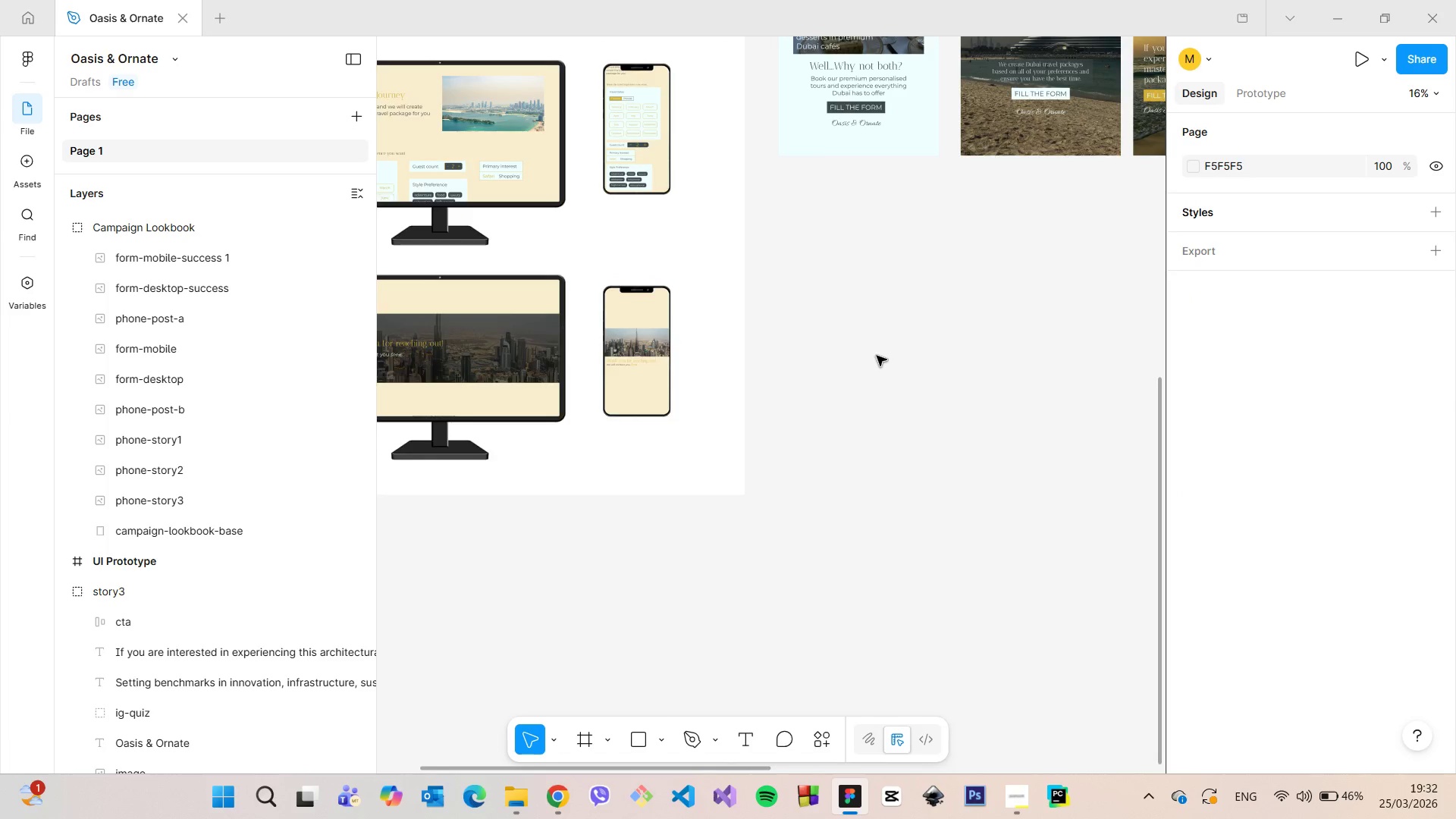 
scroll: coordinate [876, 356], scroll_direction: down, amount: 7.0
 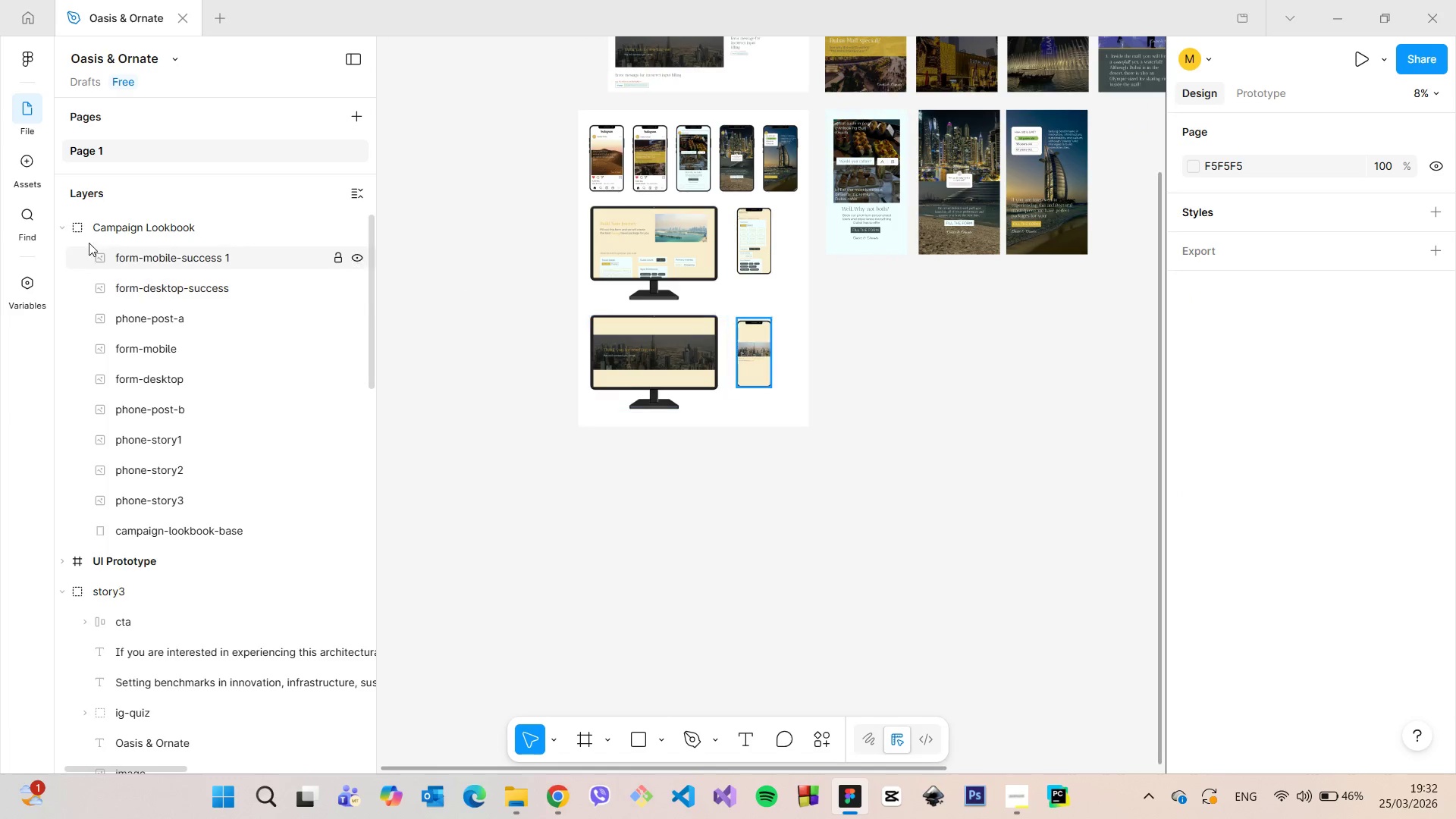 
left_click([93, 228])
 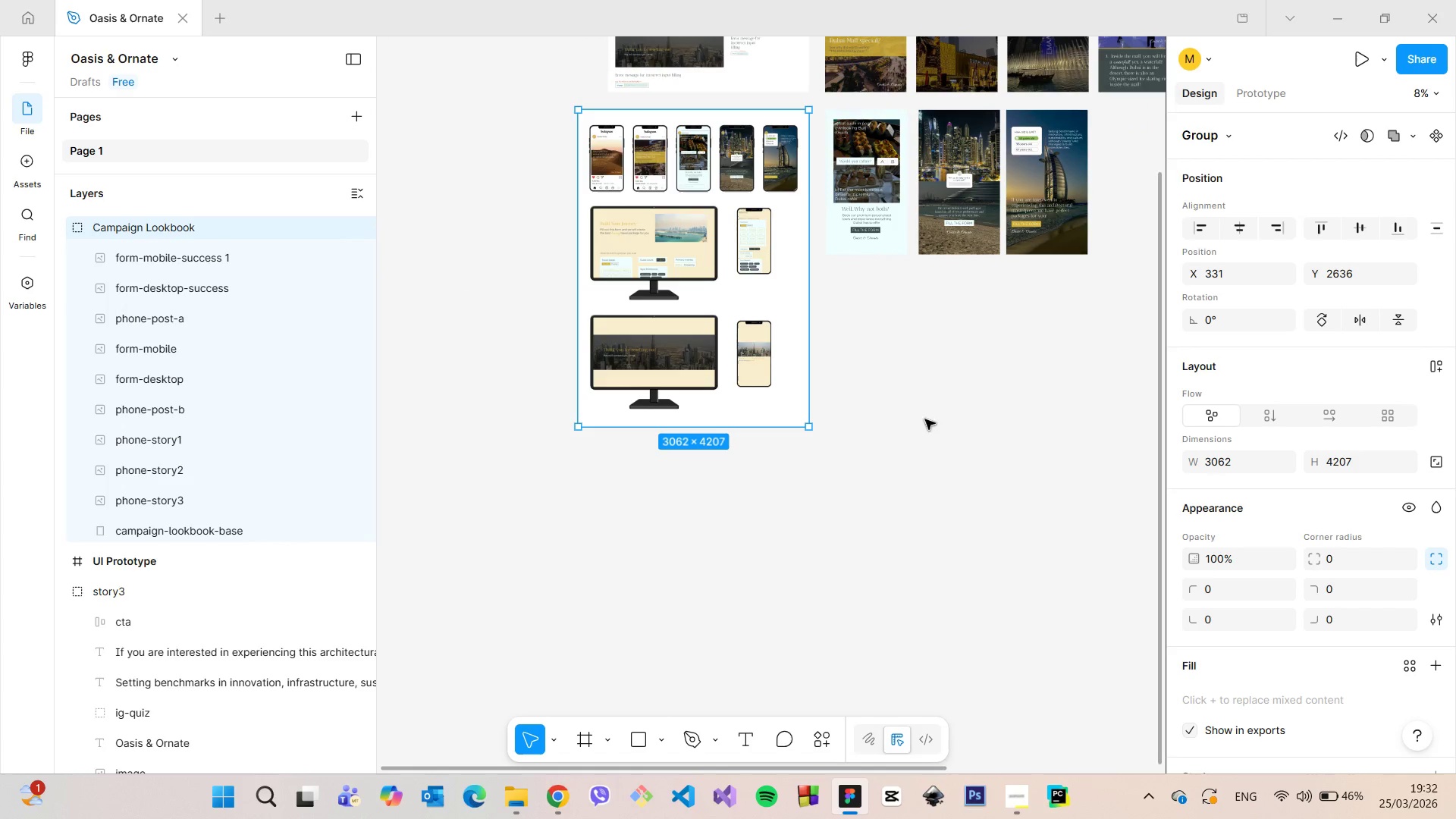 
scroll: coordinate [1199, 618], scroll_direction: down, amount: 5.0
 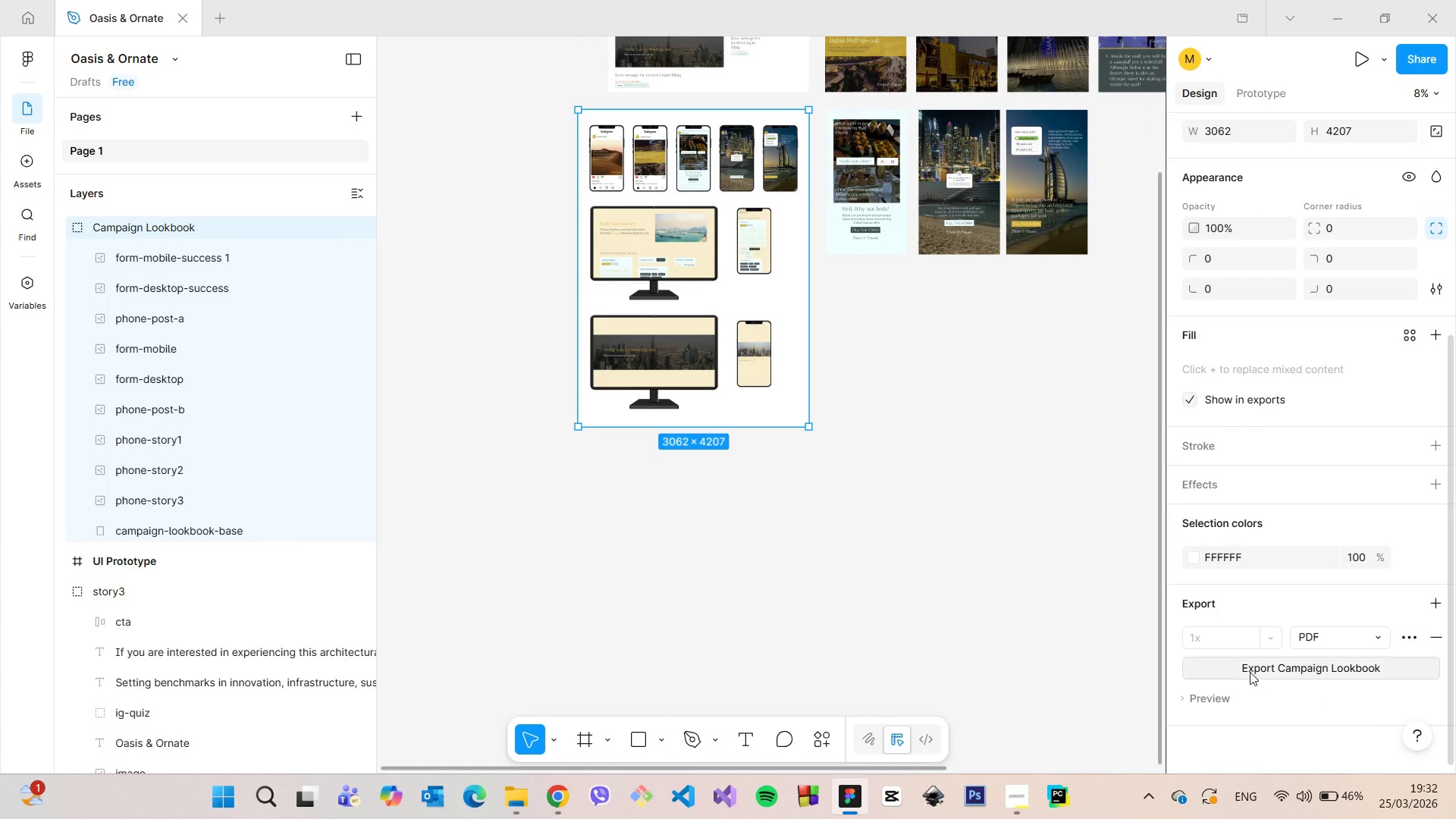 
left_click([1250, 672])
 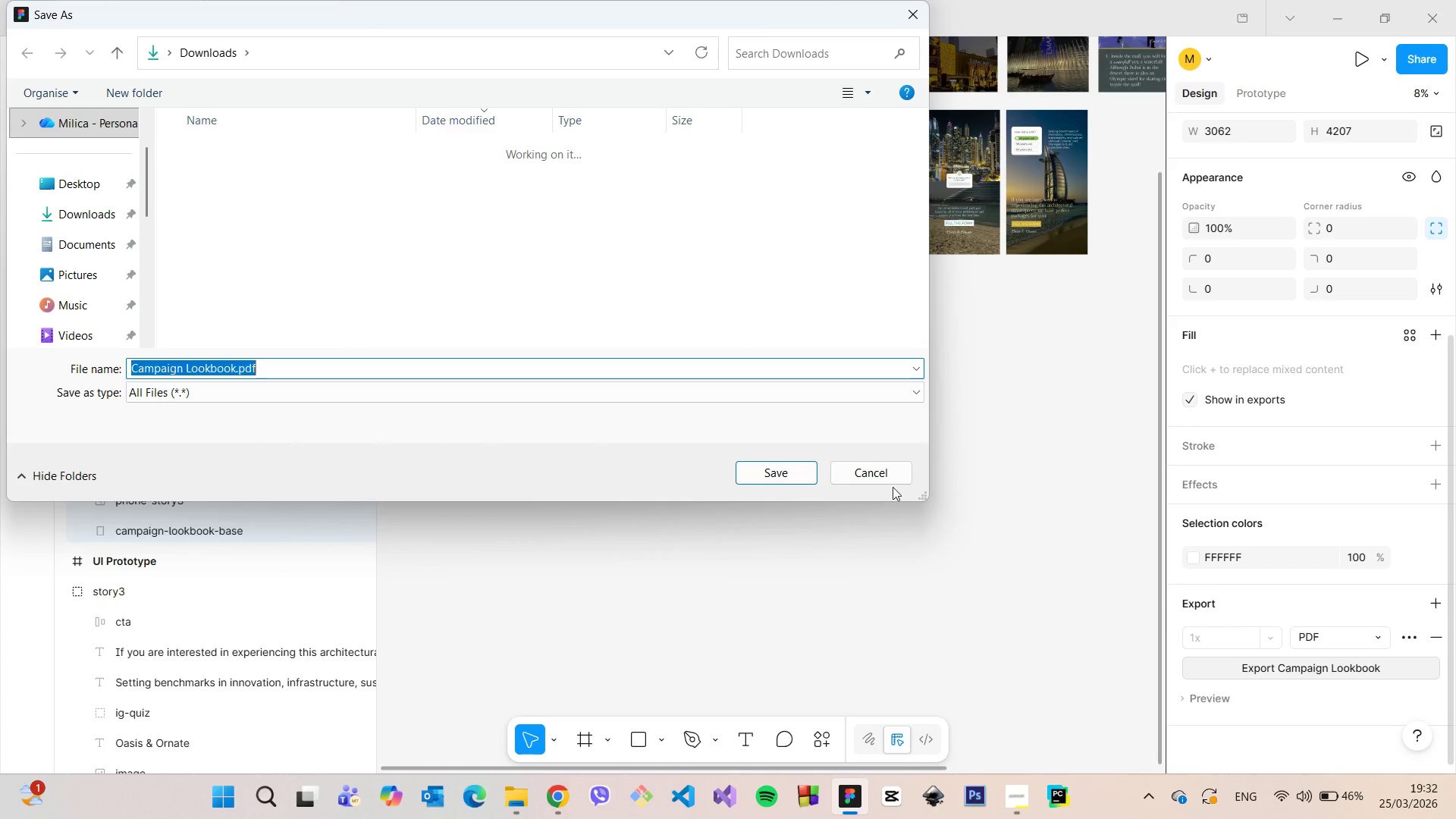 
left_click([779, 467])
 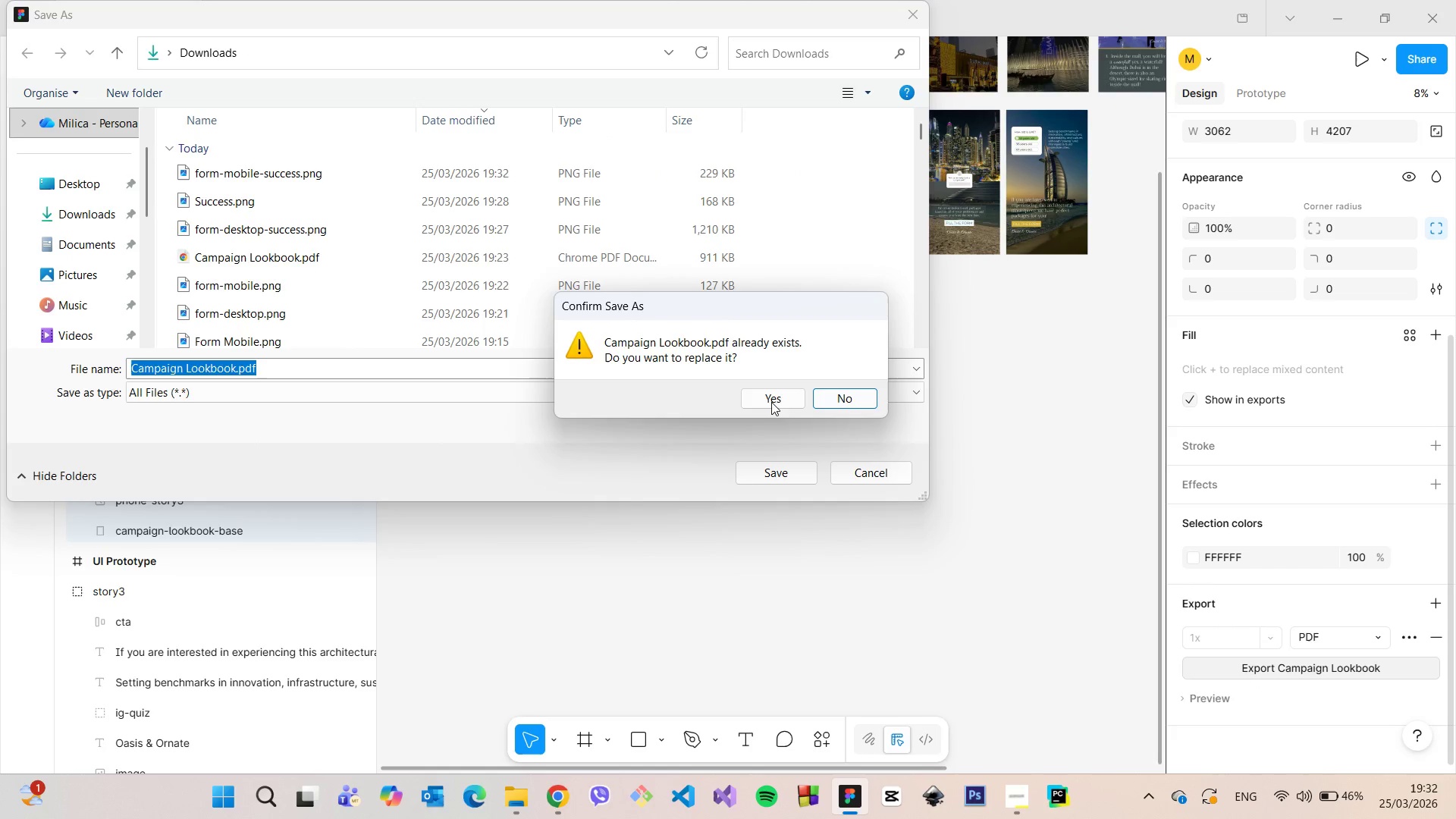 
left_click([771, 399])
 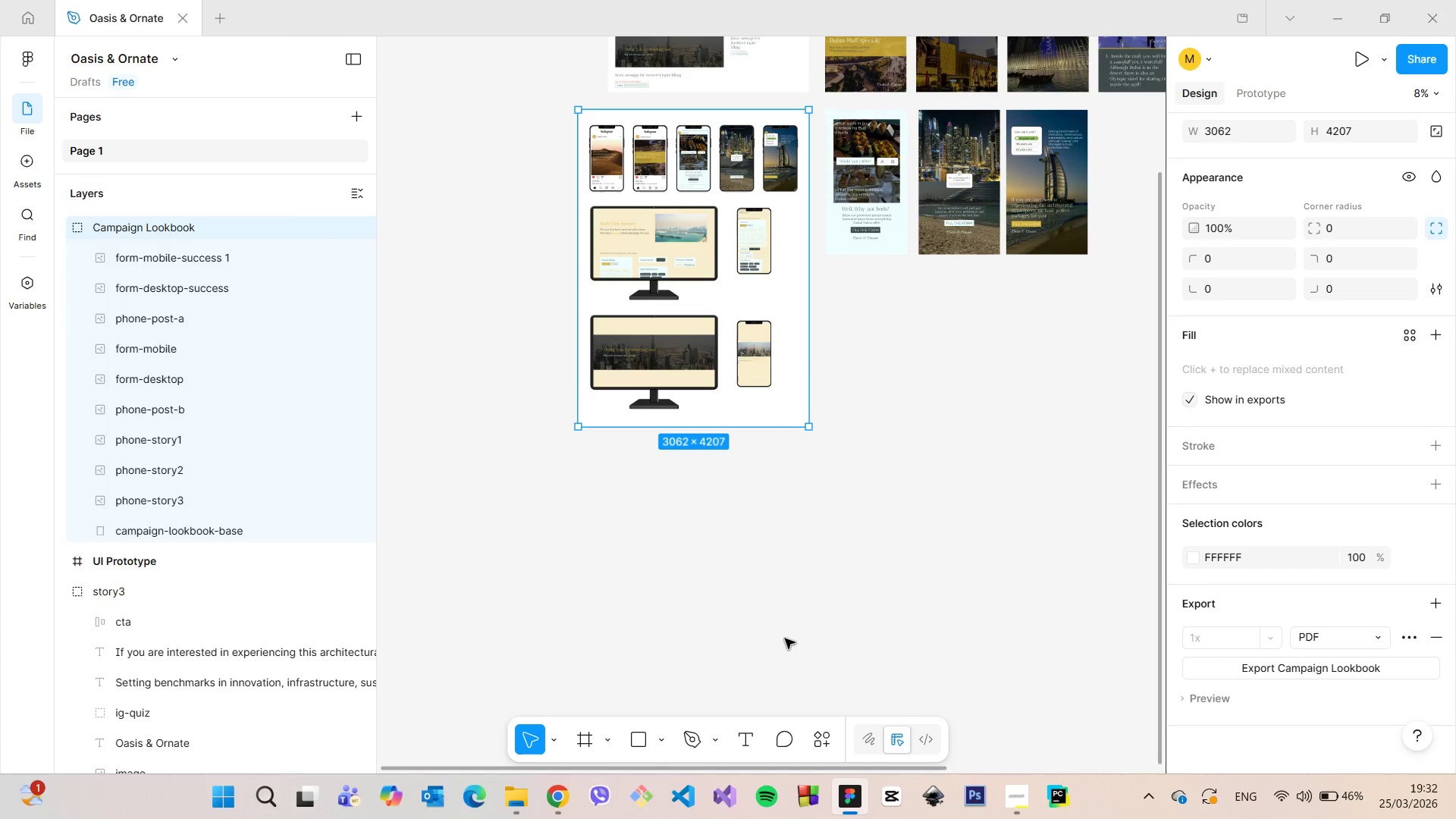 
left_click([785, 639])
 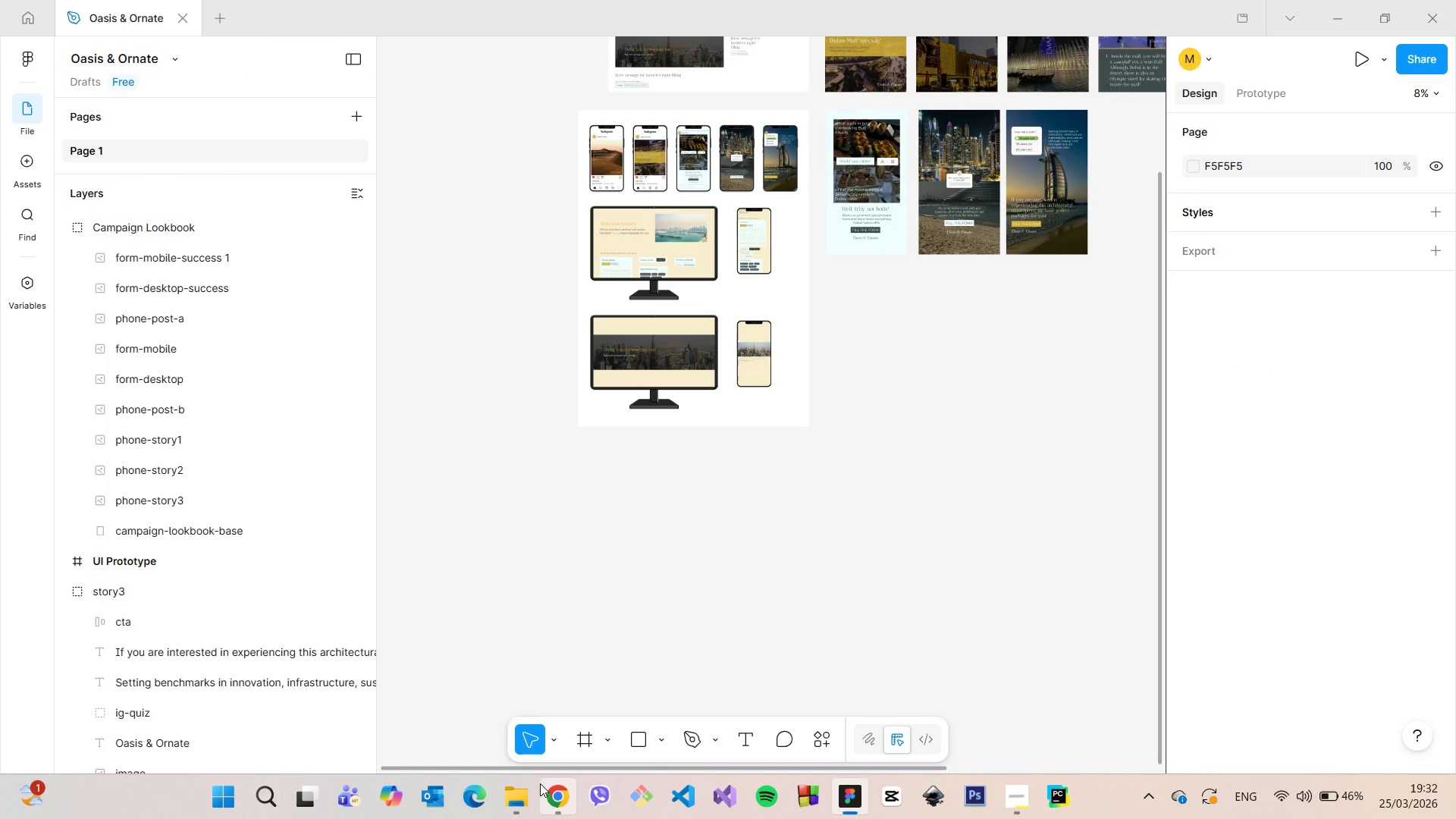 
left_click([526, 788])
 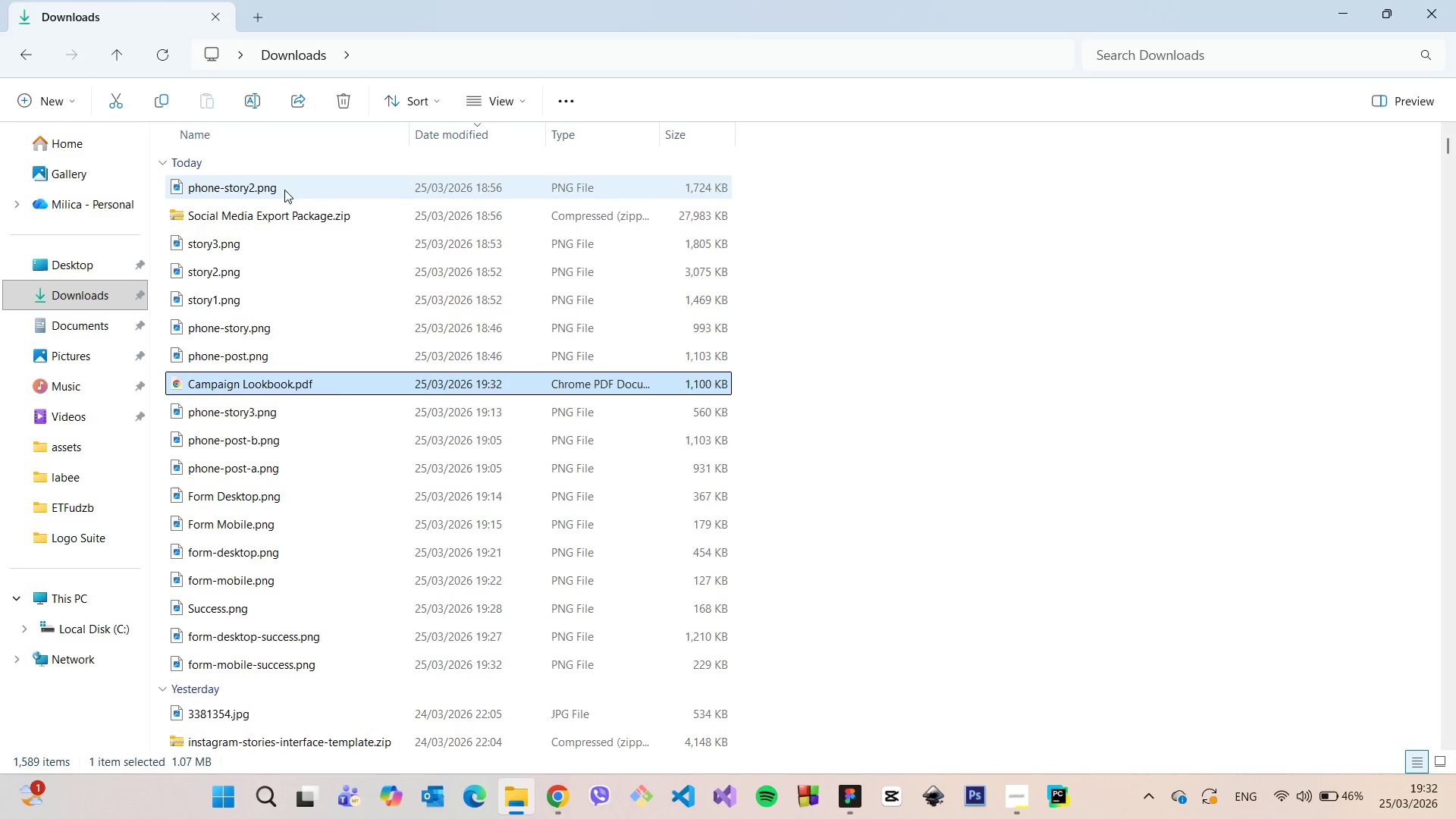 
scroll: coordinate [284, 188], scroll_direction: up, amount: 2.0
 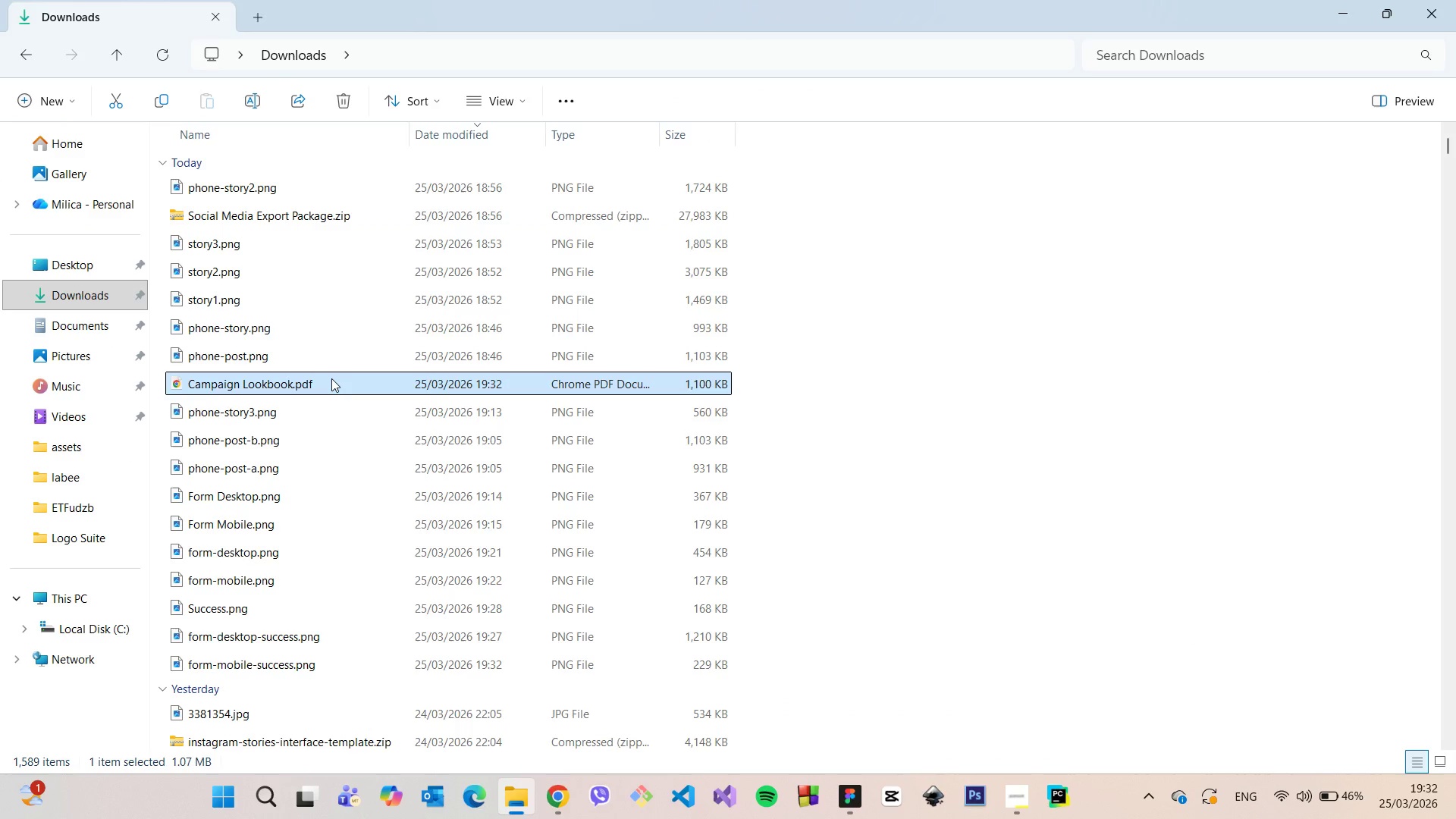 
double_click([331, 378])
 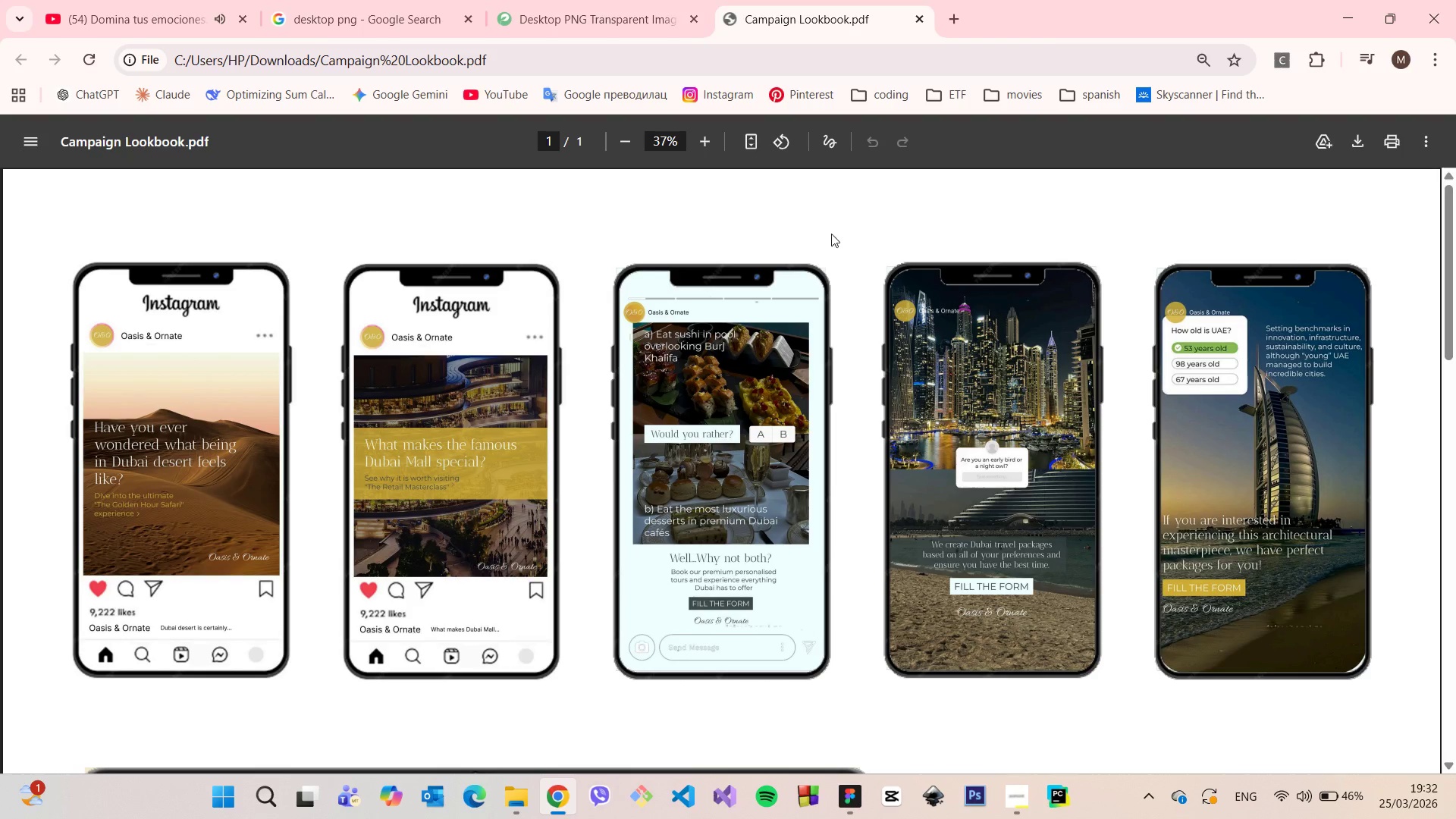 
scroll: coordinate [821, 290], scroll_direction: down, amount: 1.0
 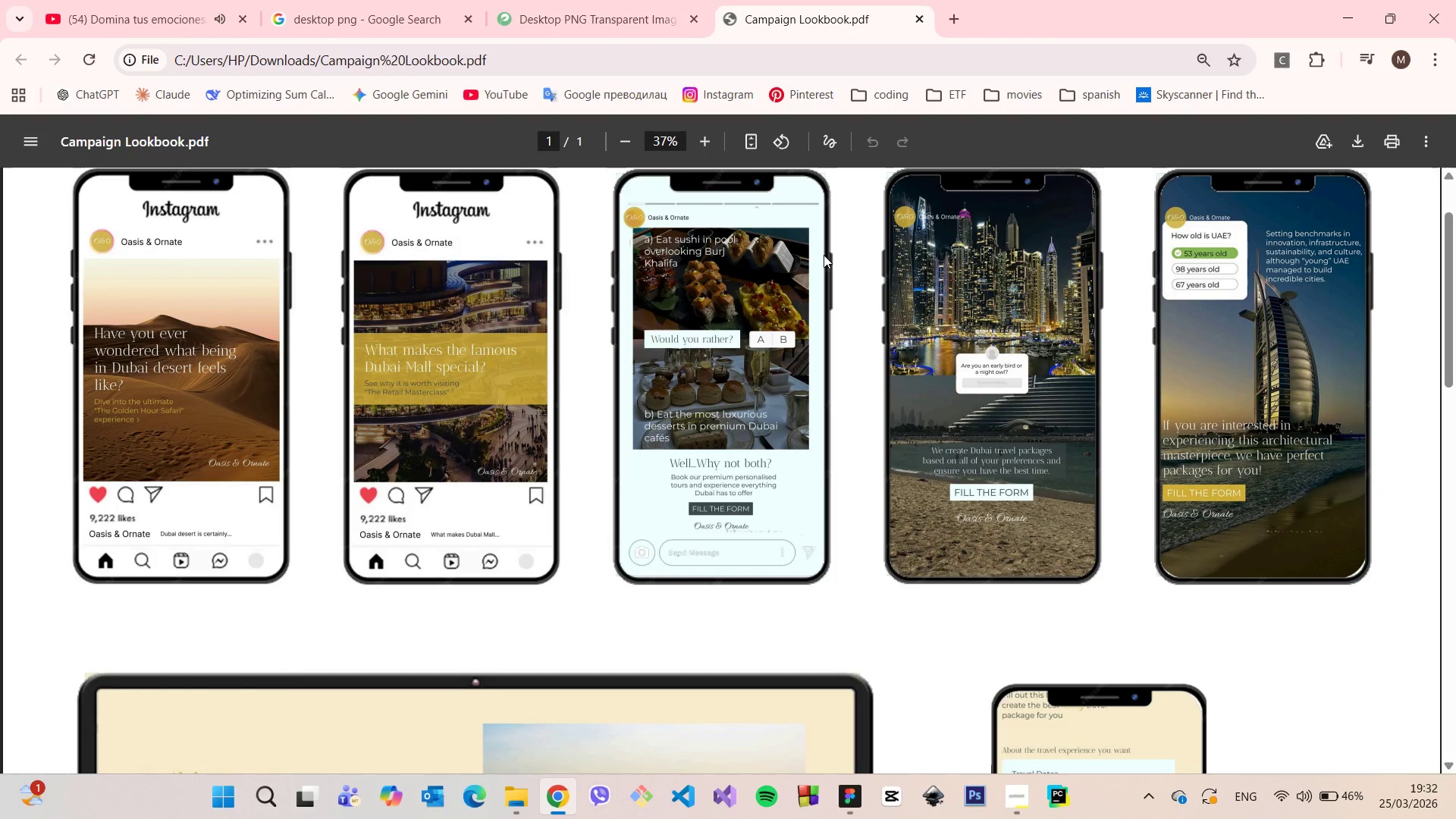 
scroll: coordinate [824, 255], scroll_direction: up, amount: 1.0
 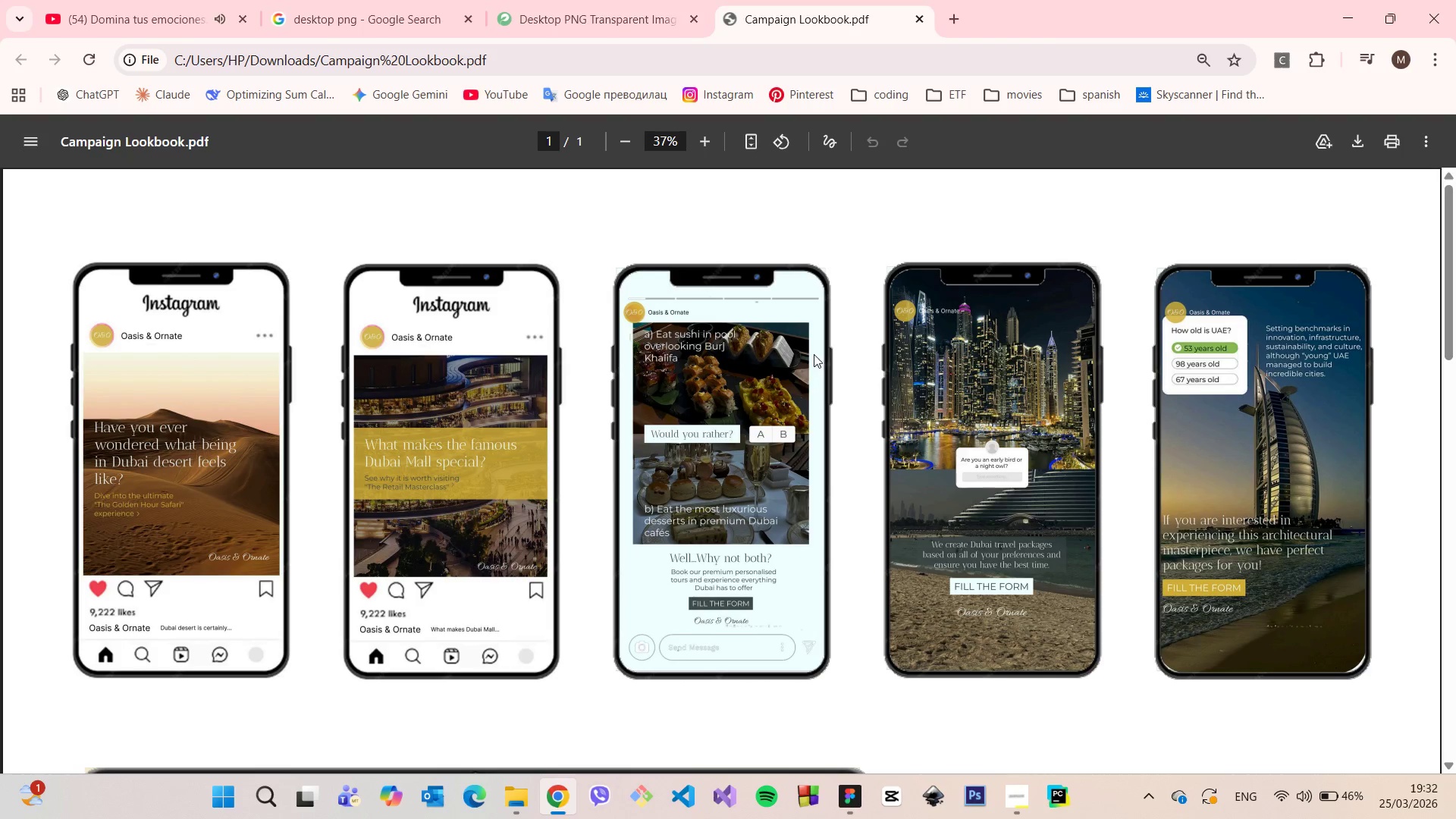 
wait(5.42)
 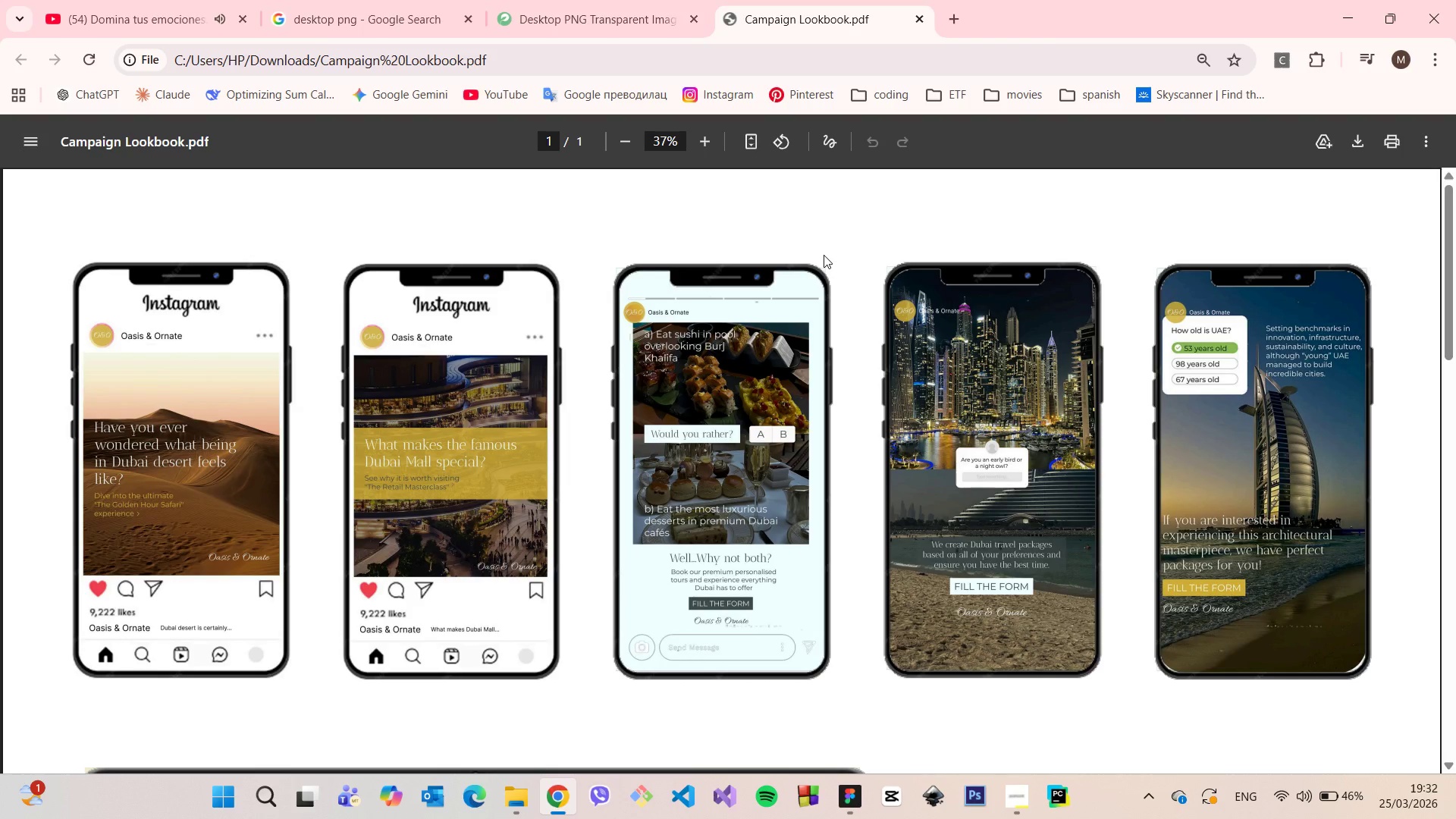 
scroll: coordinate [832, 280], scroll_direction: down, amount: 16.0
 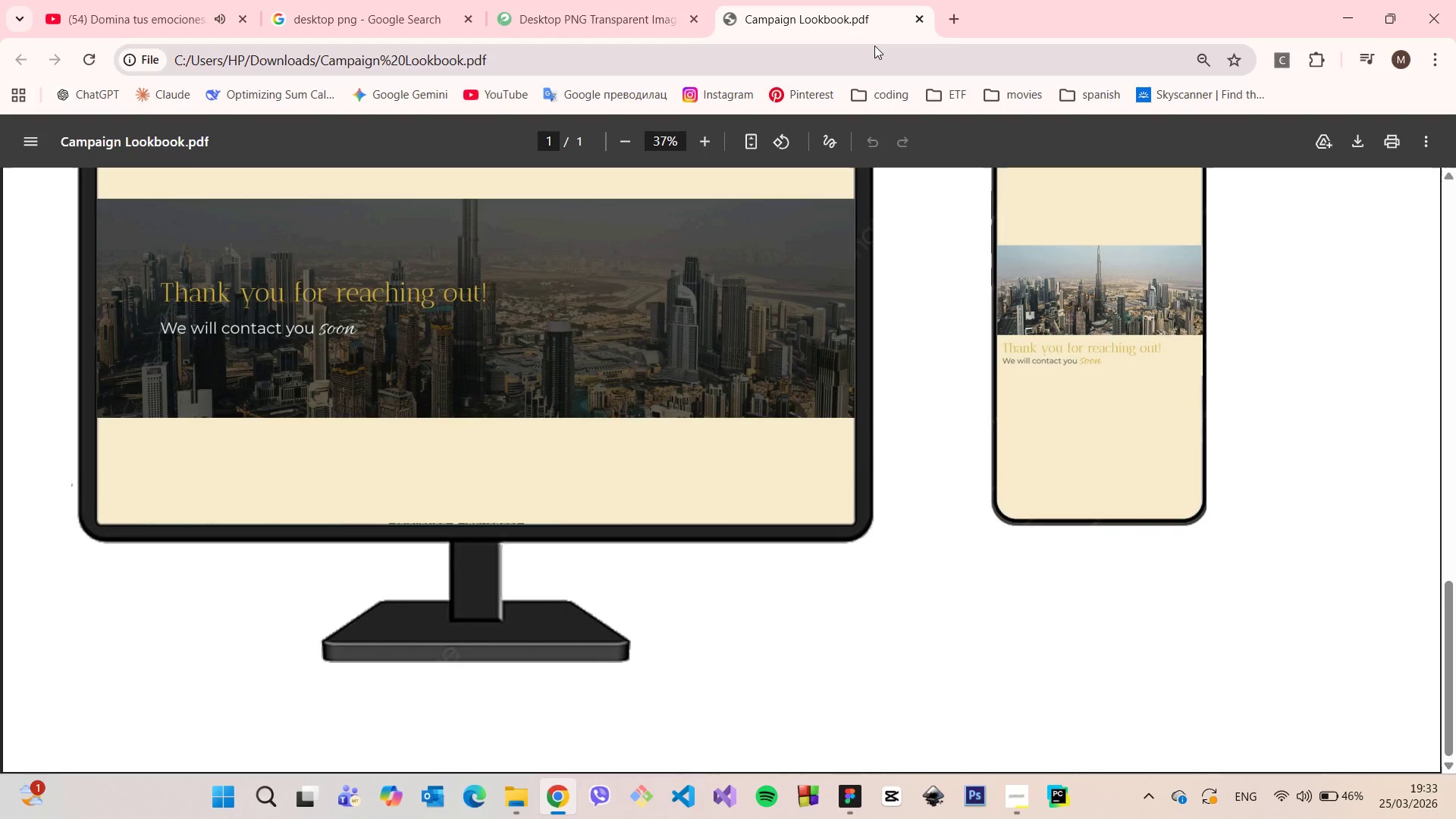 
left_click([918, 24])
 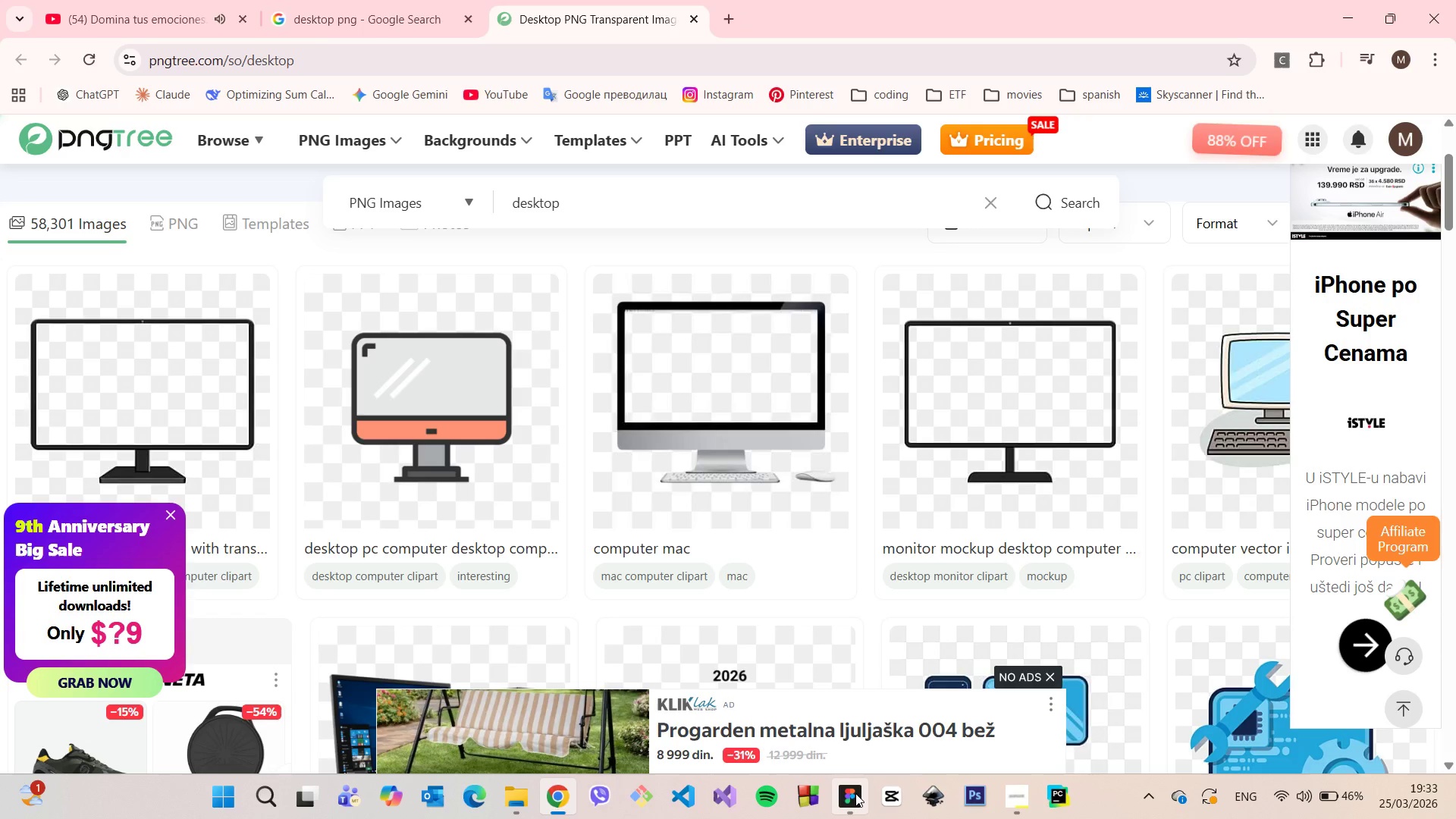 
left_click([855, 793])
 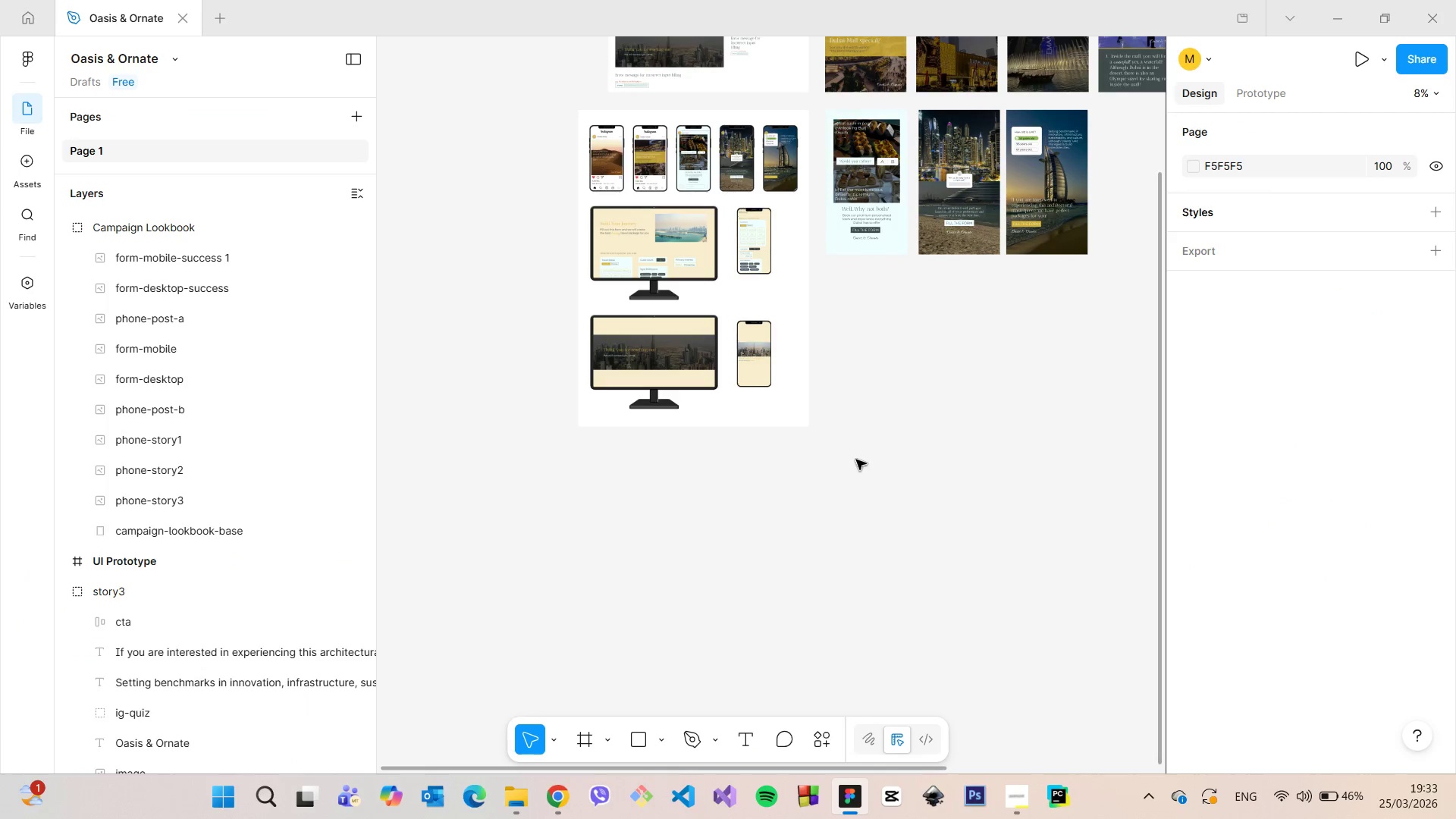 
scroll: coordinate [861, 455], scroll_direction: down, amount: 6.0
 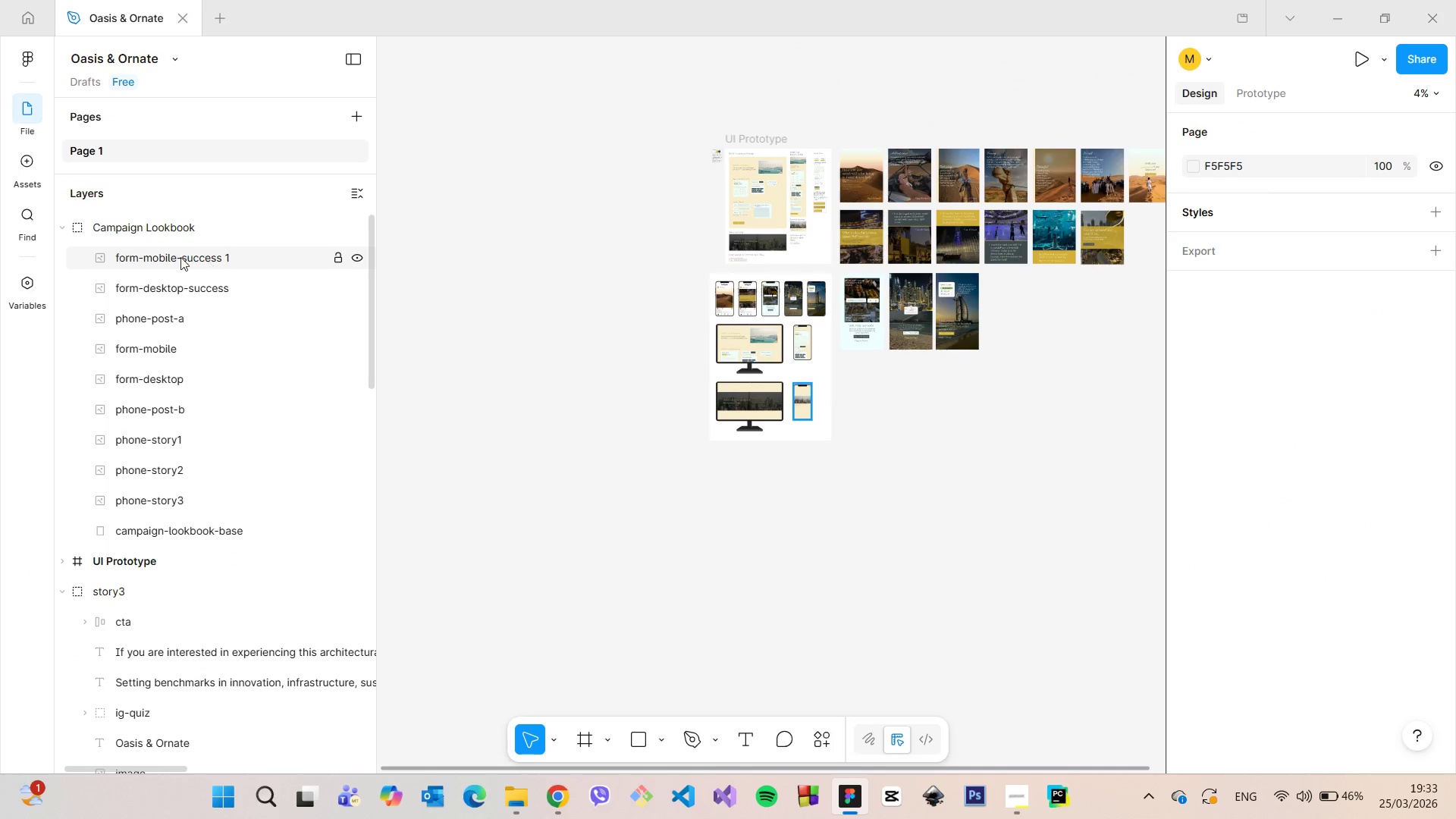 
scroll: coordinate [174, 255], scroll_direction: up, amount: 4.0
 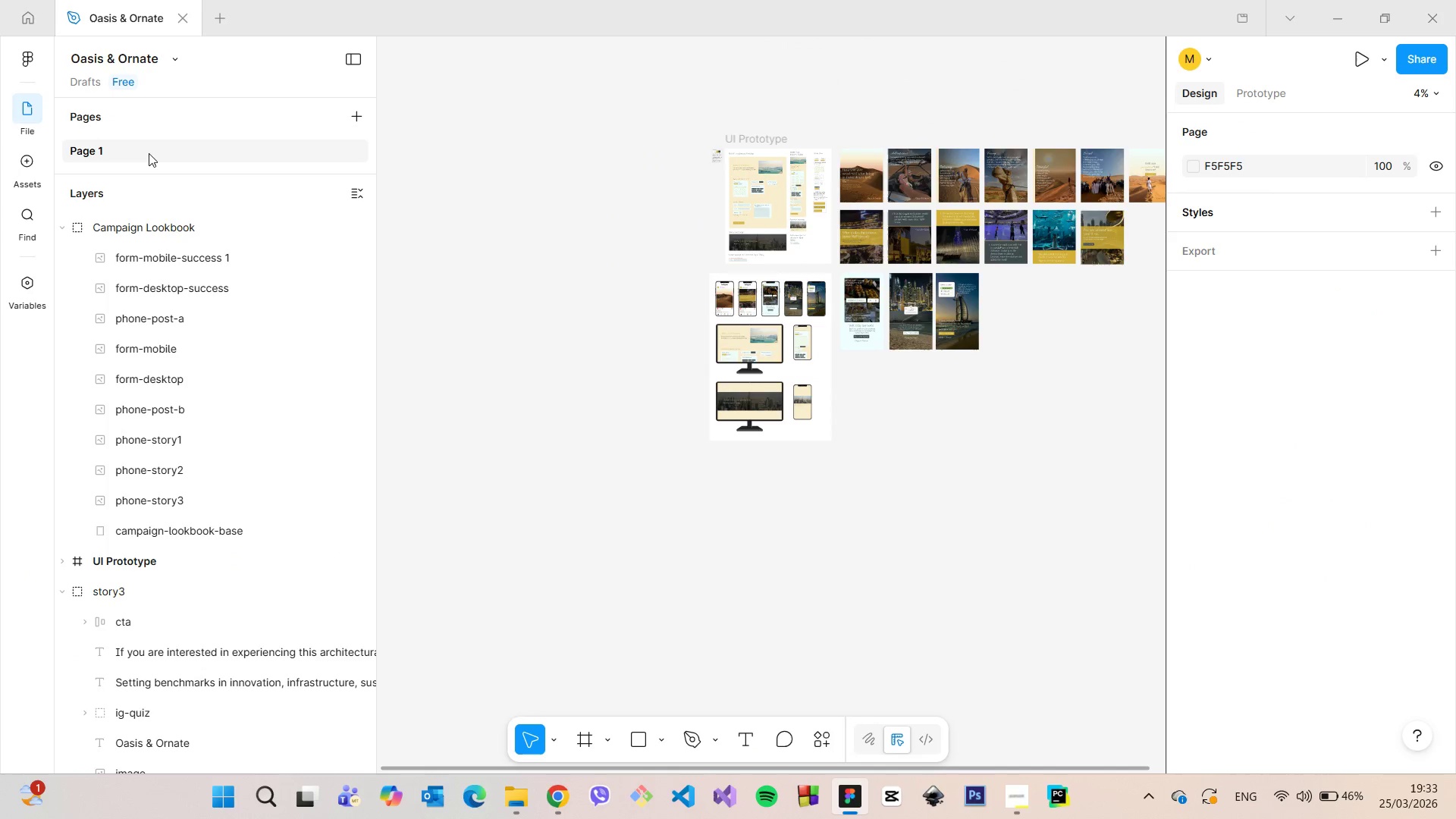 
left_click([149, 153])
 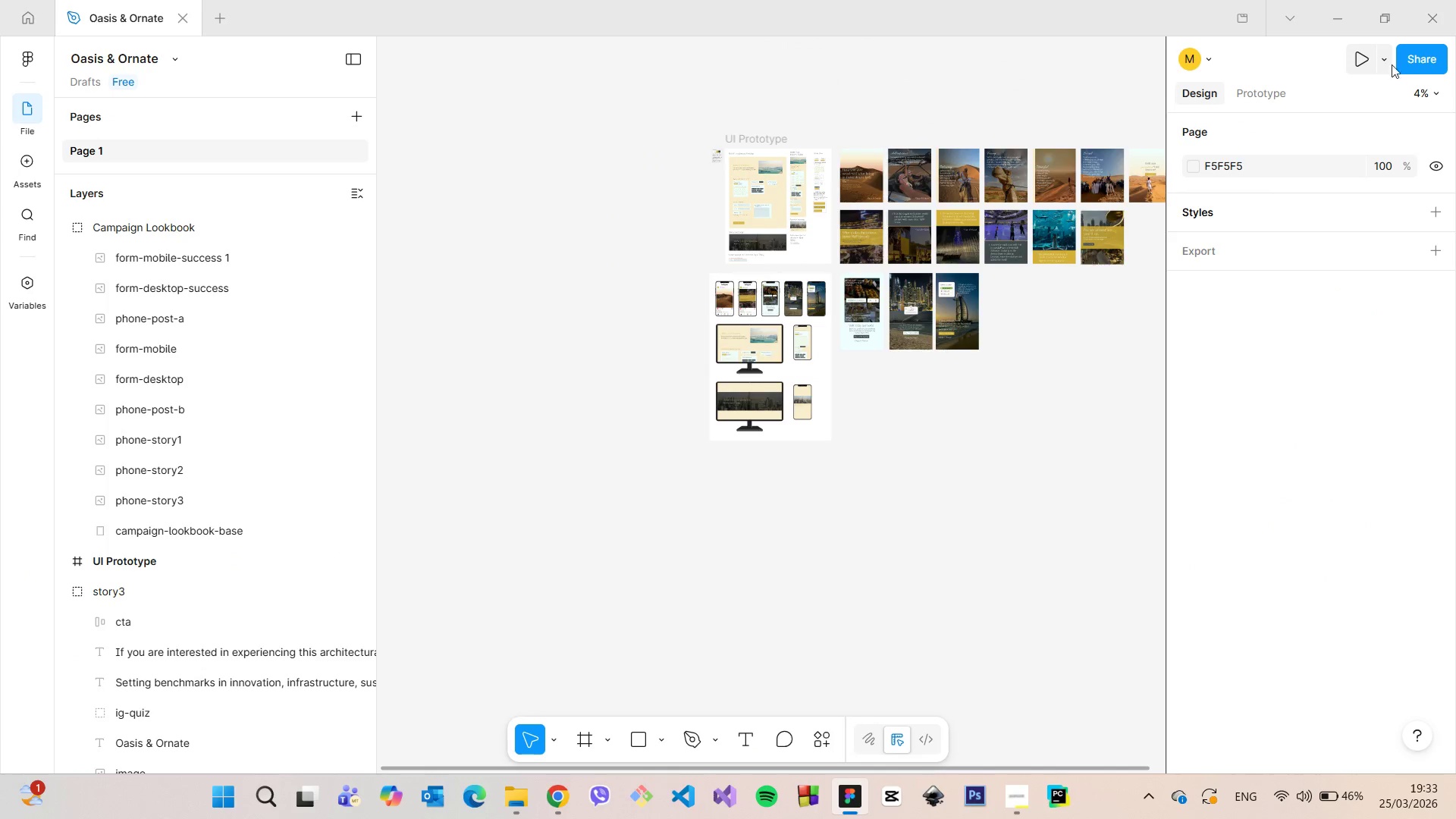 